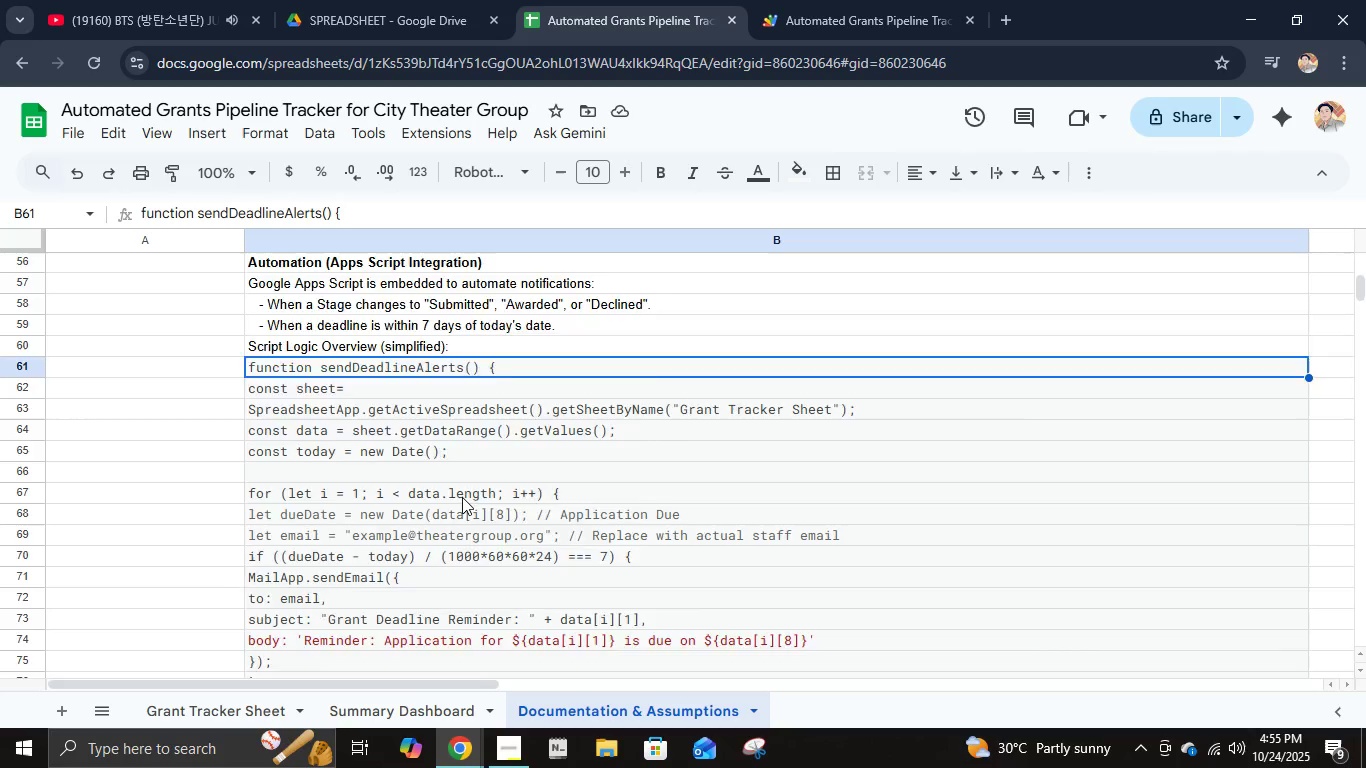 
scroll: coordinate [462, 497], scroll_direction: down, amount: 2.0
 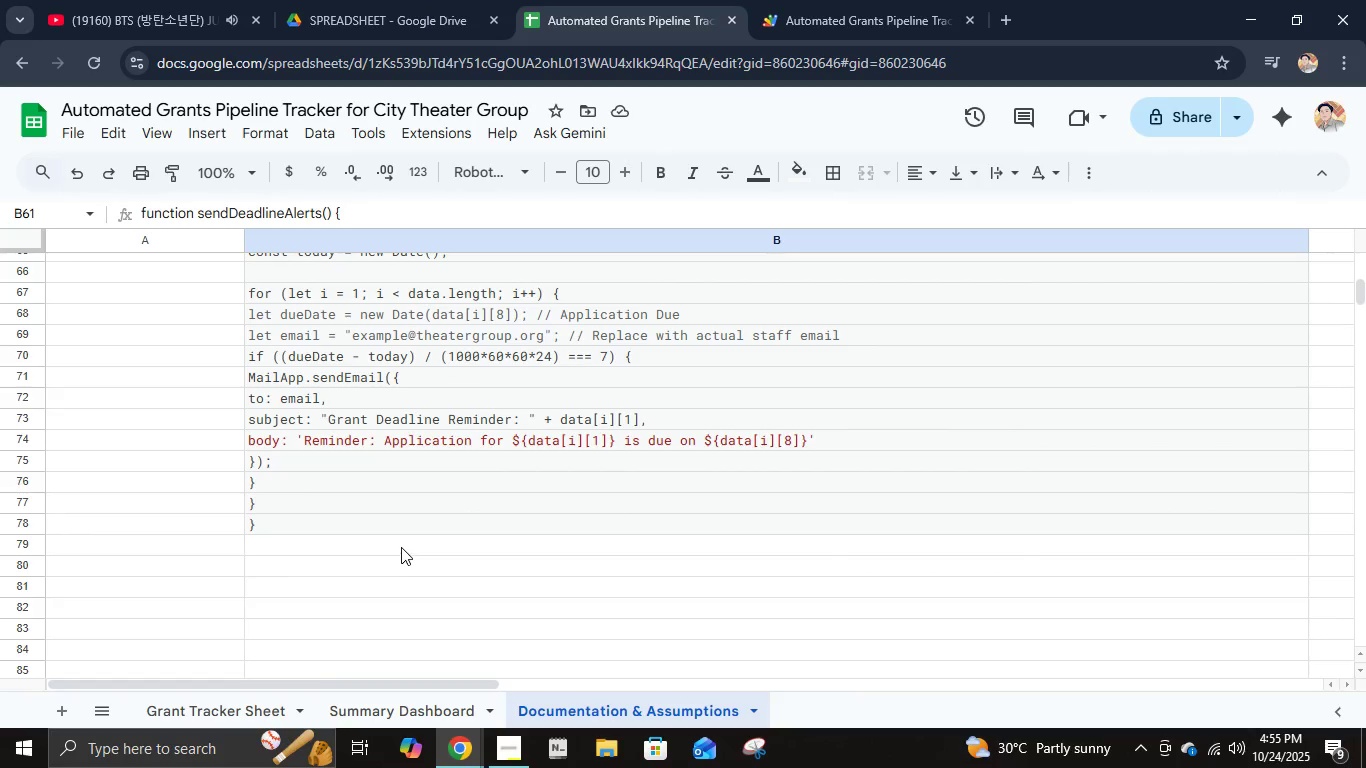 
hold_key(key=ShiftLeft, duration=0.82)
left_click([399, 530])
 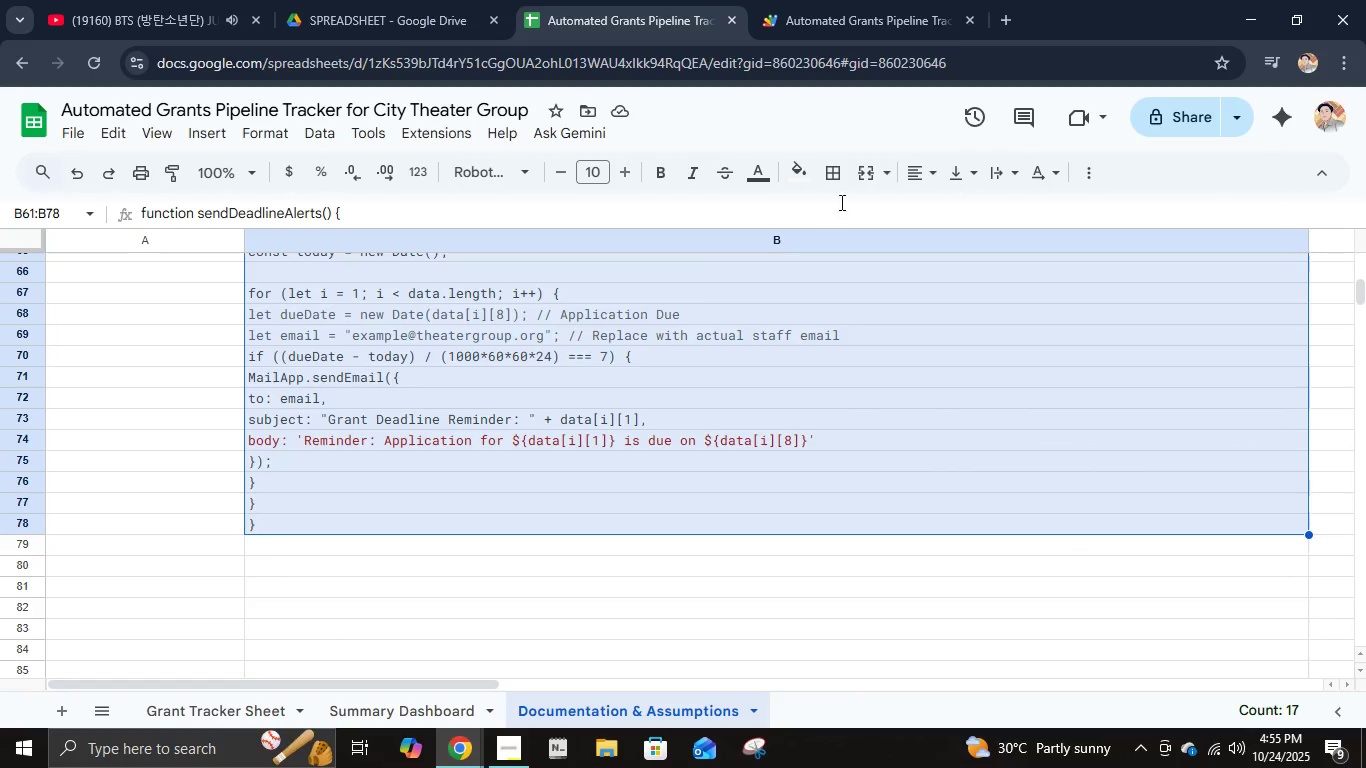 
left_click([890, 170])
 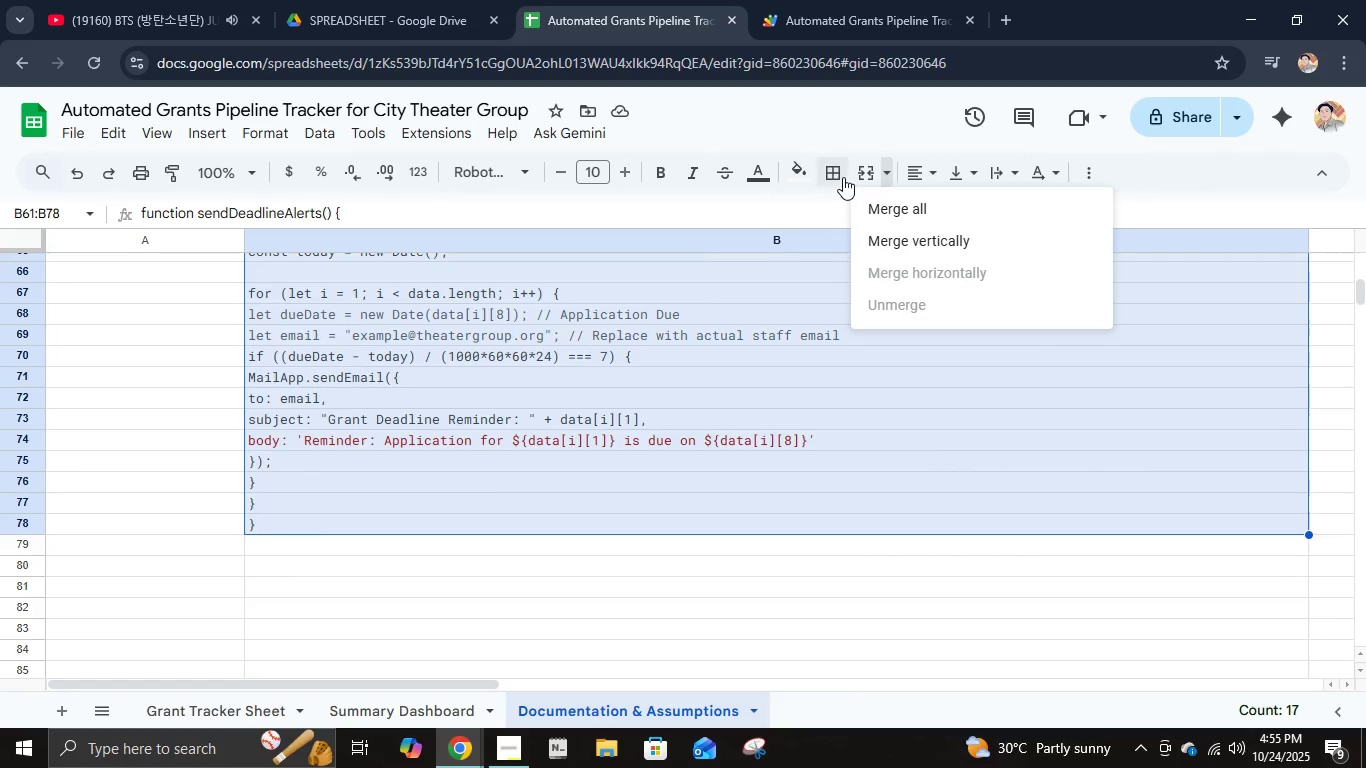 
left_click([842, 177])
 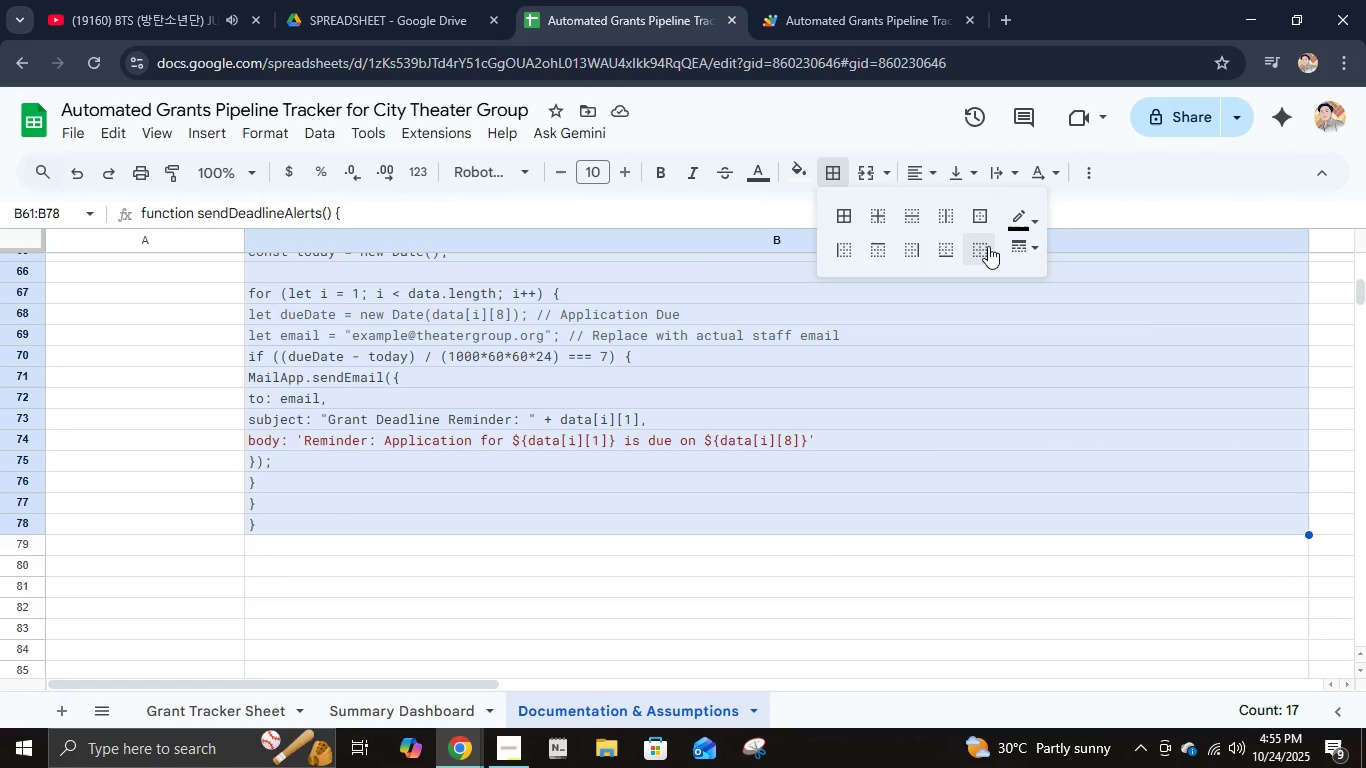 
left_click([969, 215])
 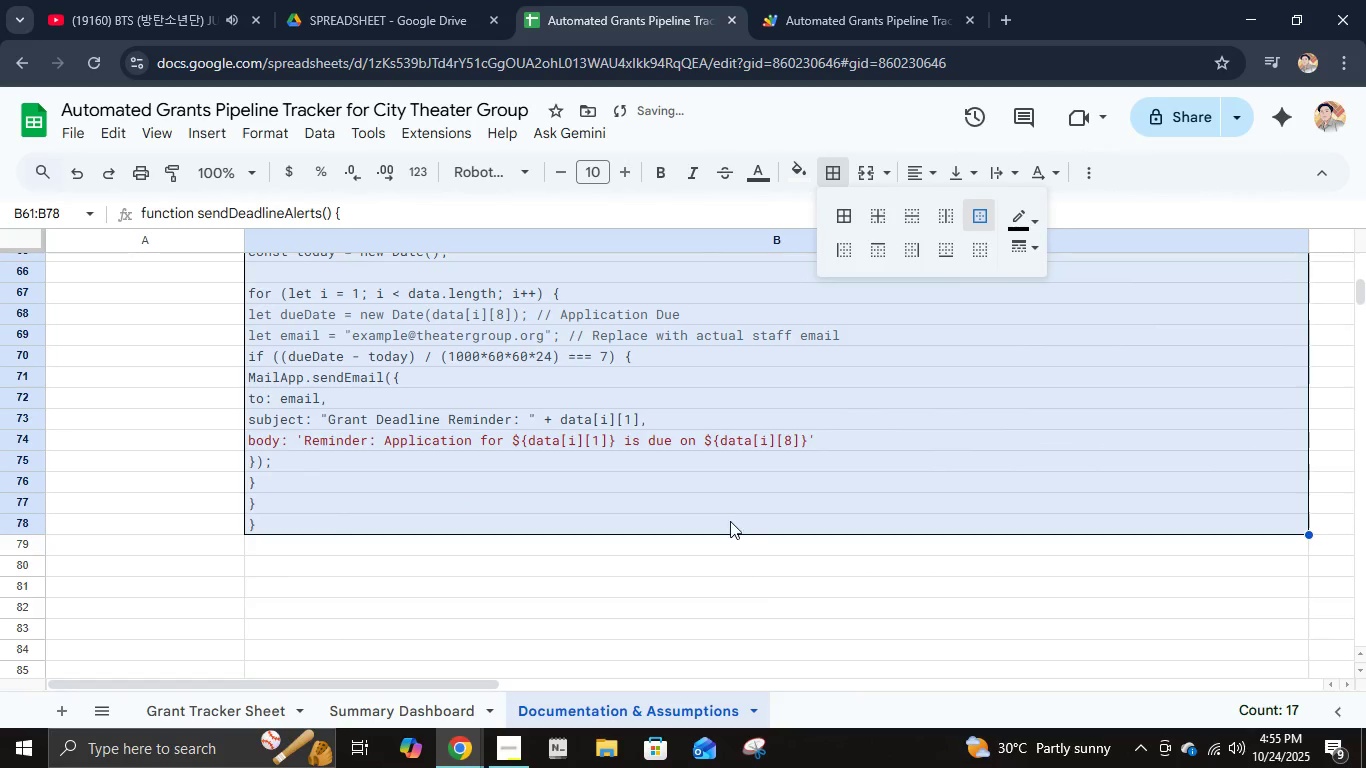 
left_click([730, 521])
 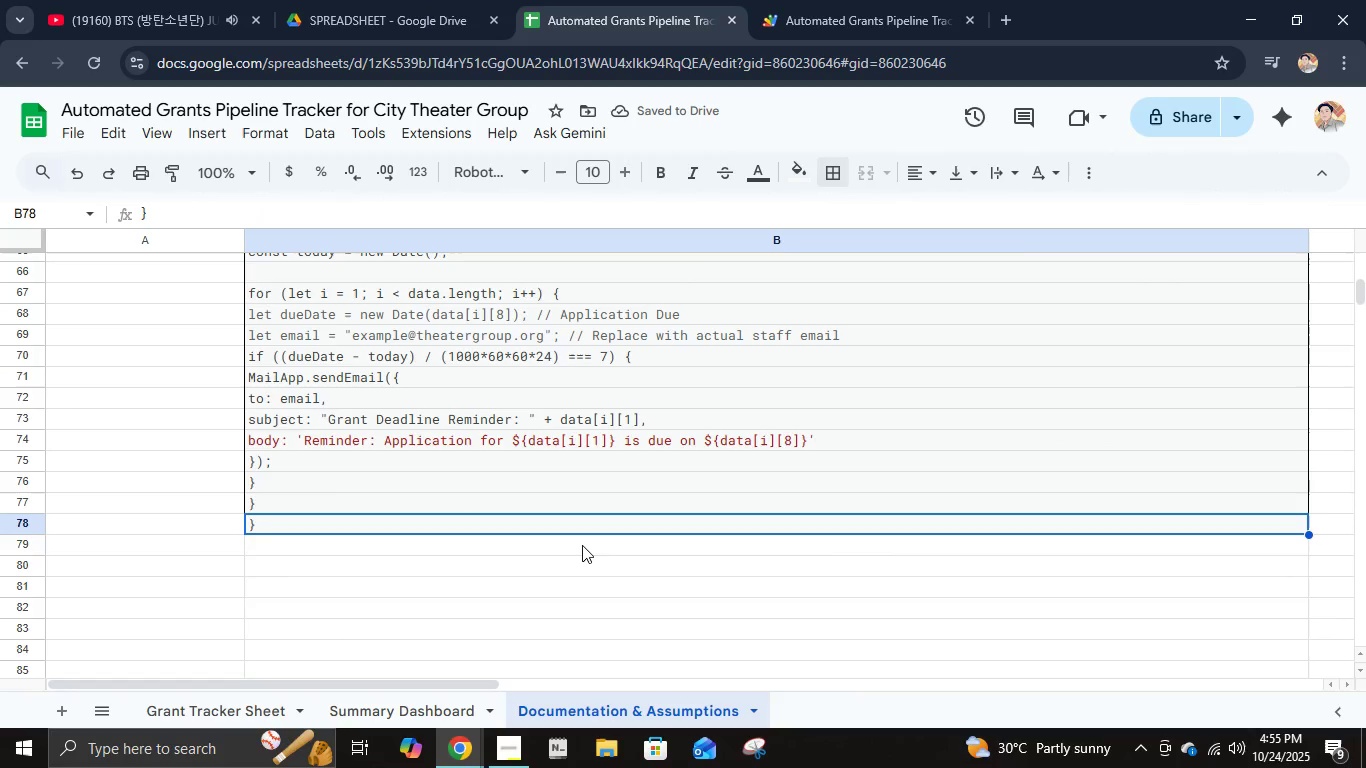 
left_click([582, 545])
 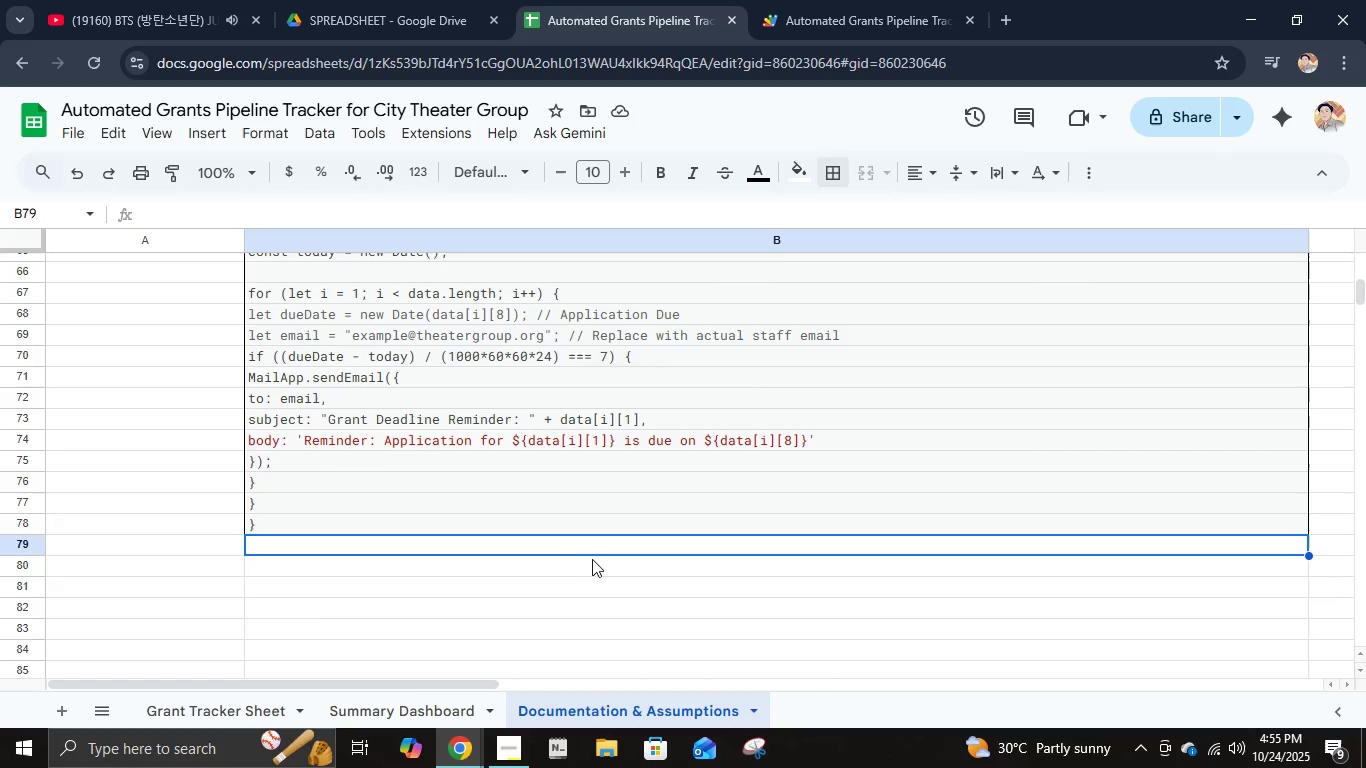 
left_click([593, 544])
 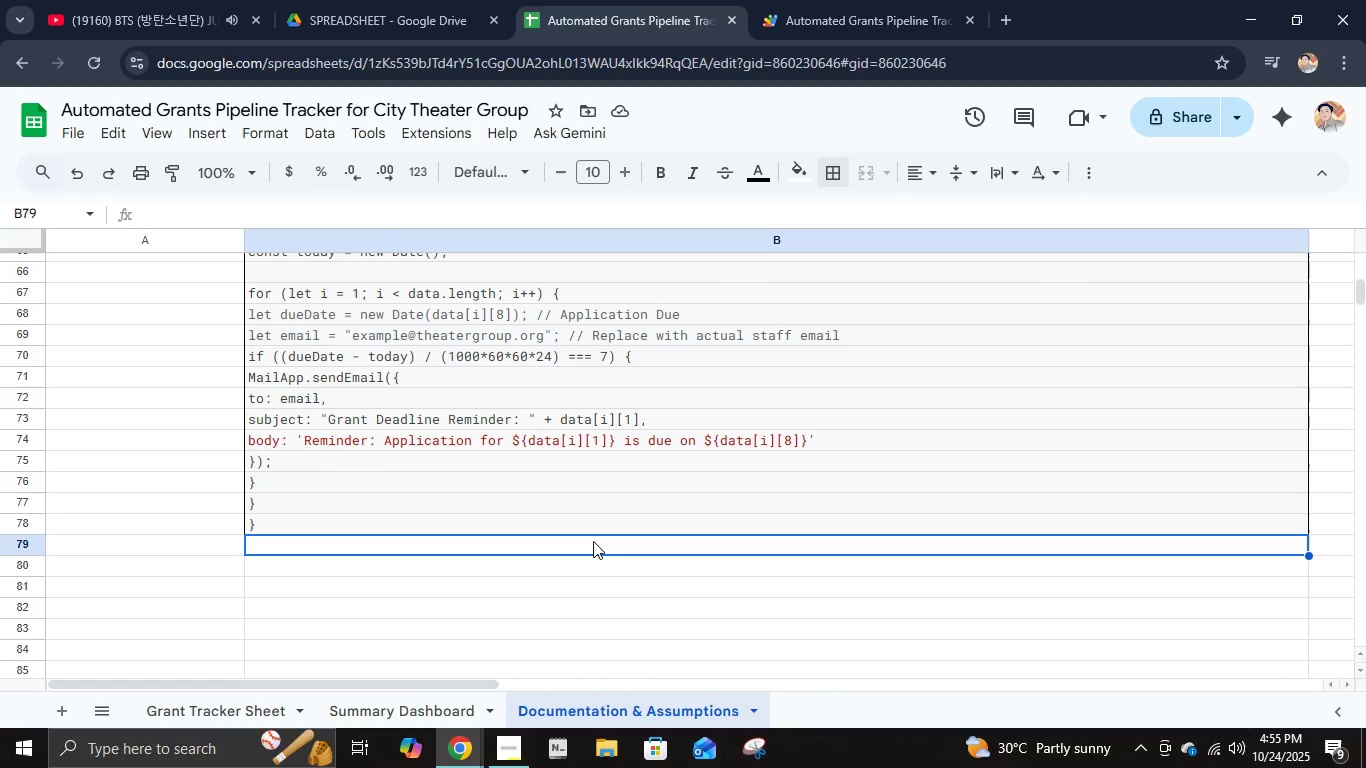 
hold_key(key=ShiftLeft, duration=0.66)
 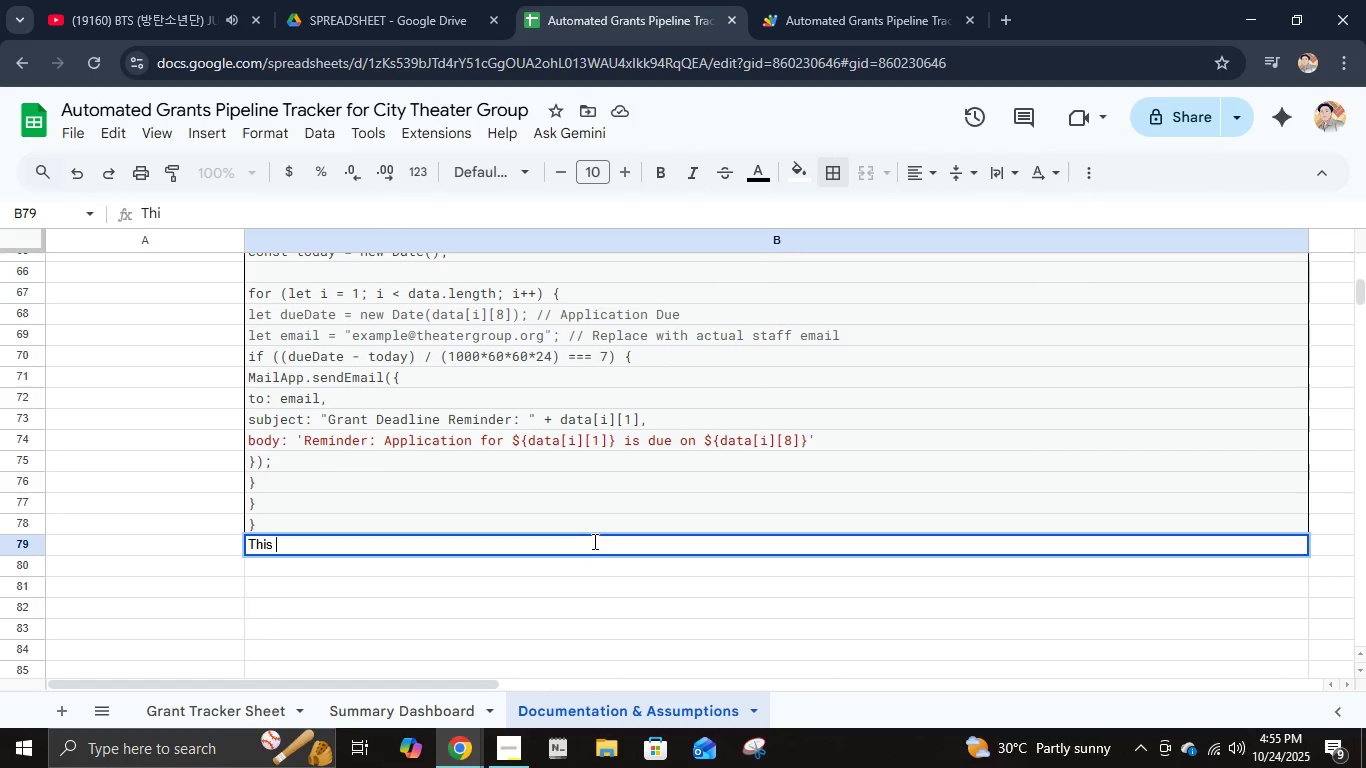 
type(this automation ensures timely er)
key(Backspace)
key(Backspace)
type(reminders and reduces human re)
key(Backspace)
key(Backspace)
type(ero)
key(Backspace)
type(ror in deadline management.)
 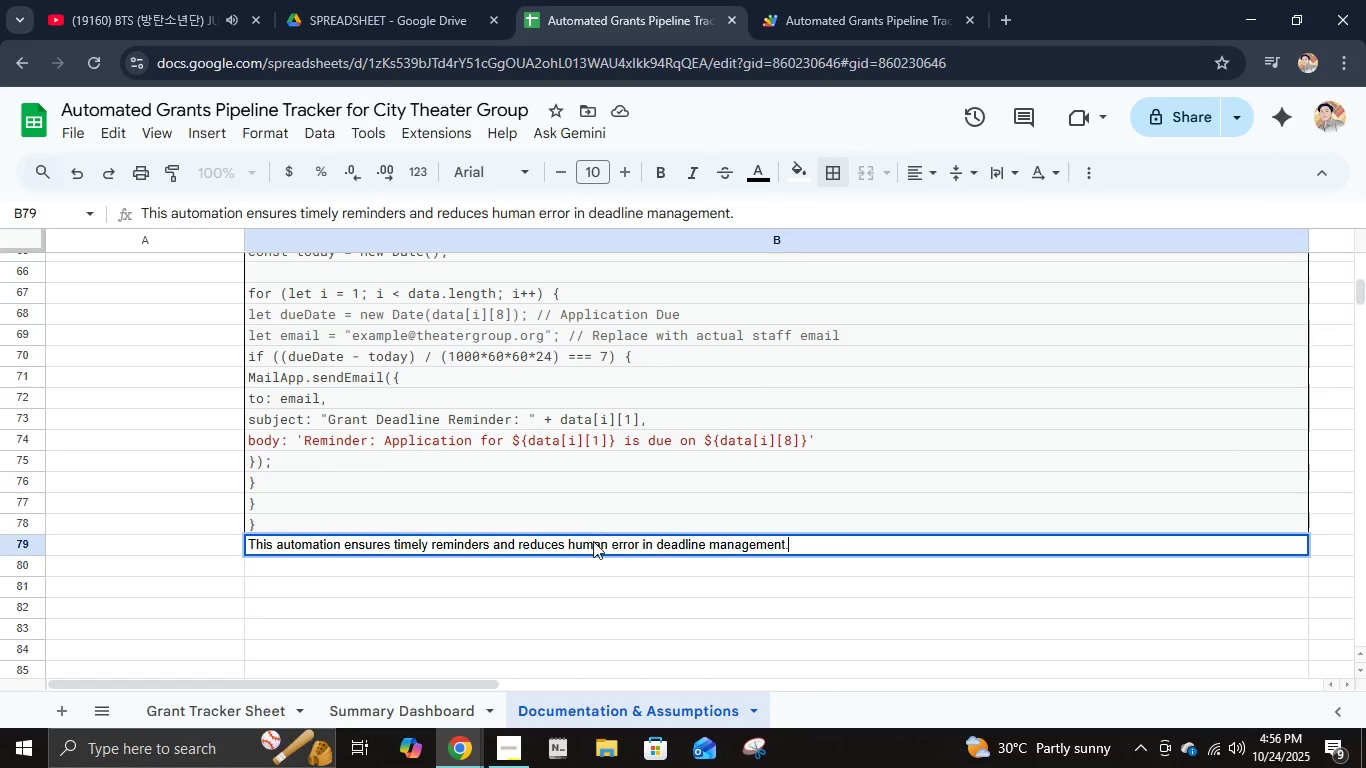 
key(Enter)
 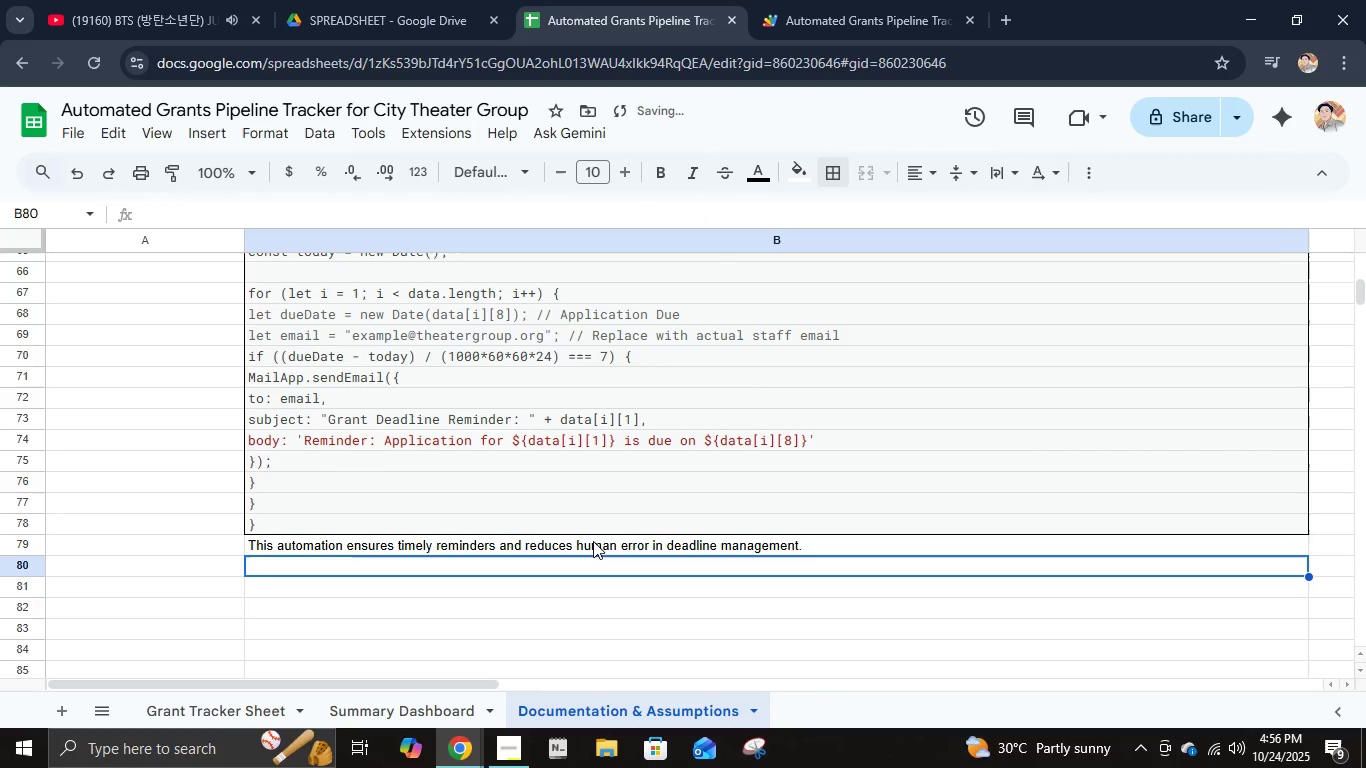 
key(ArrowDown)
 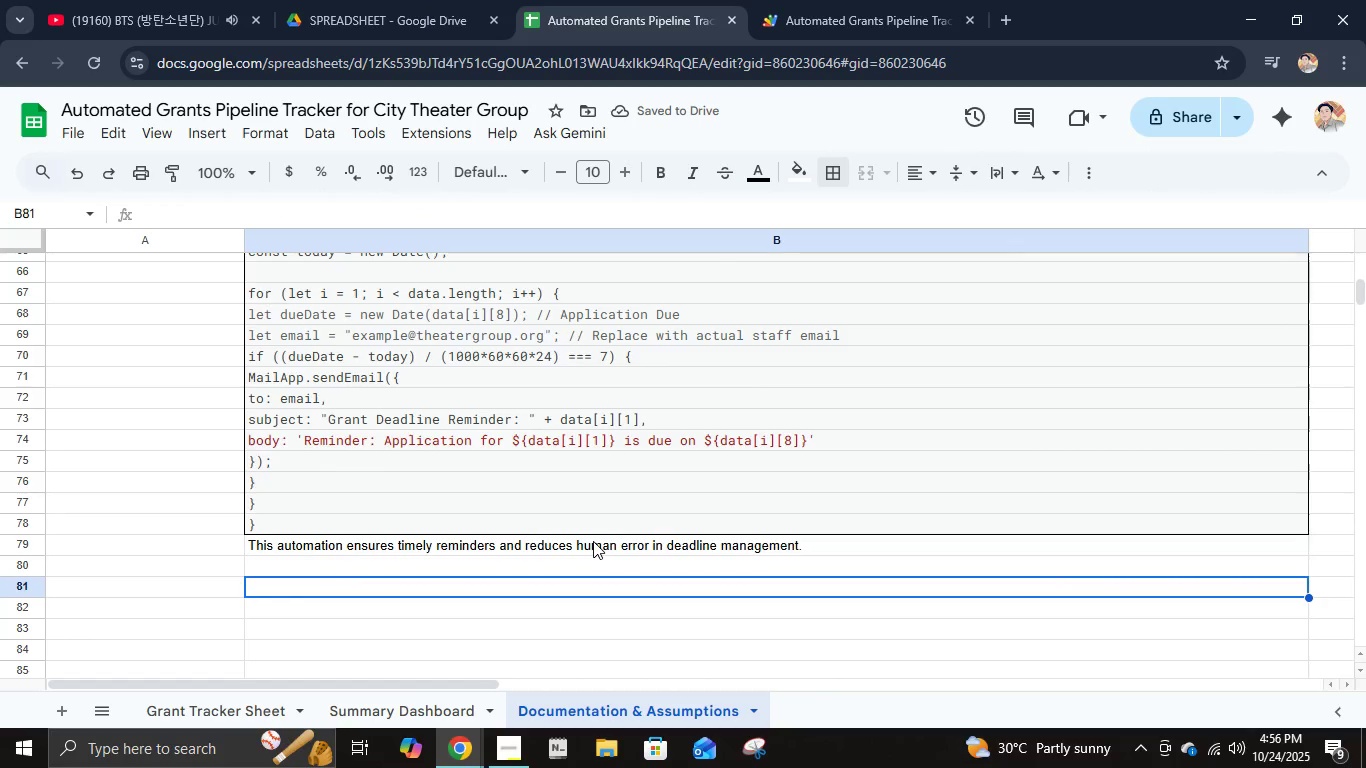 
key(Control+B)
 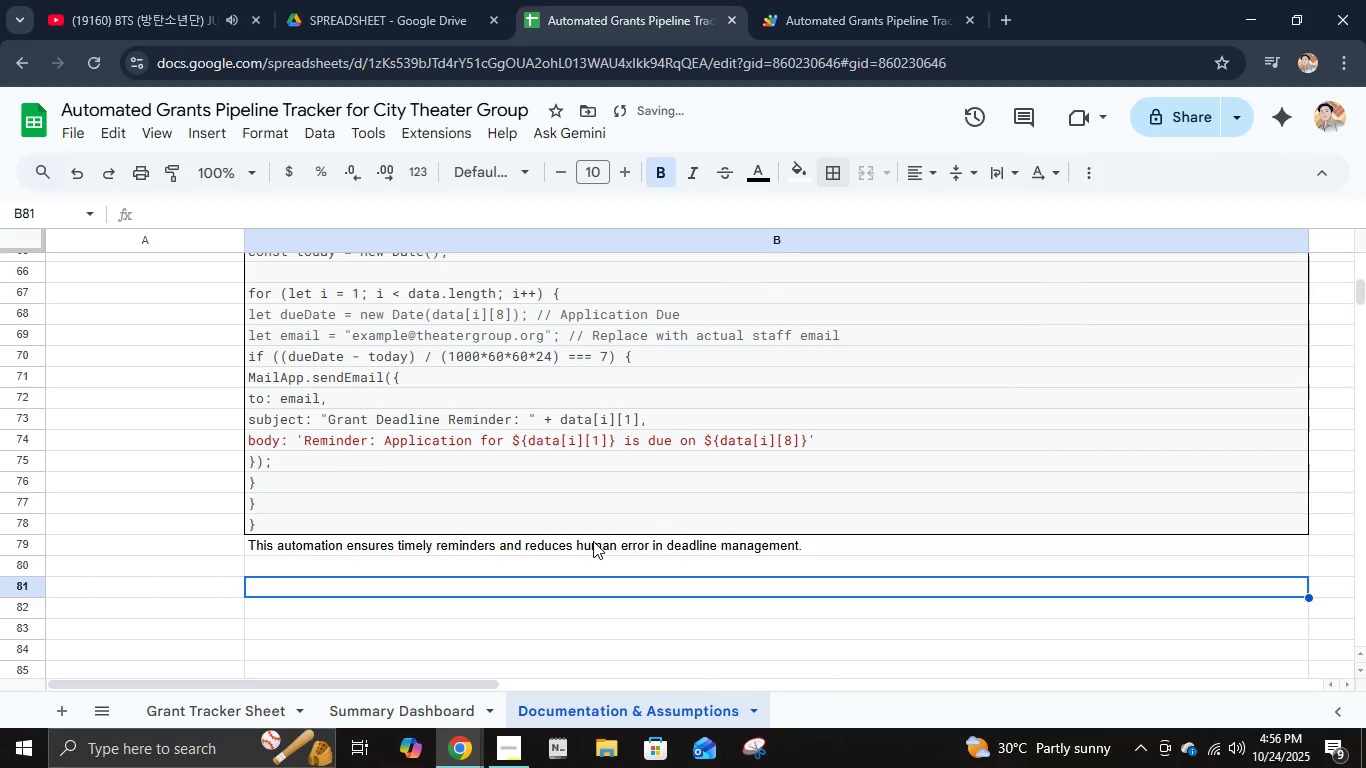 
hold_key(key=ShiftLeft, duration=0.73)
 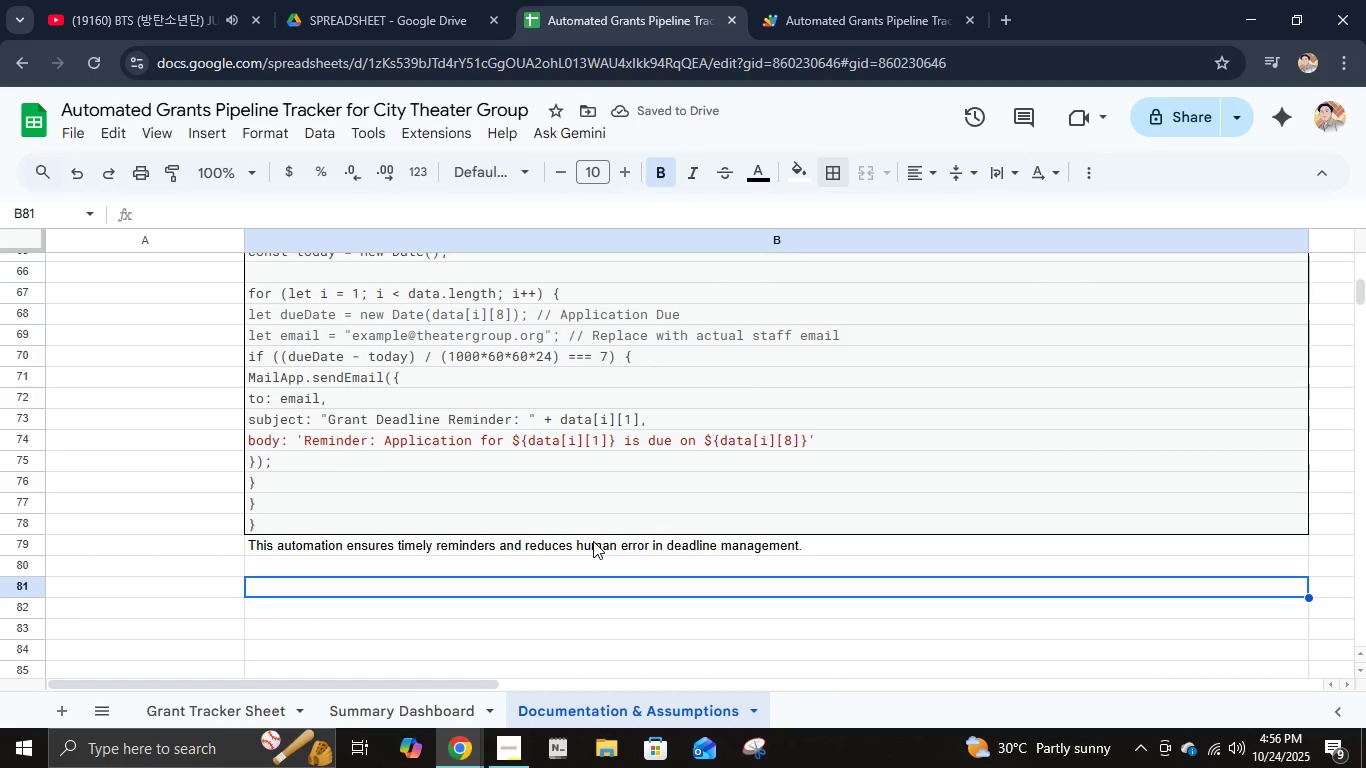 
key(Shift+ShiftLeft)
 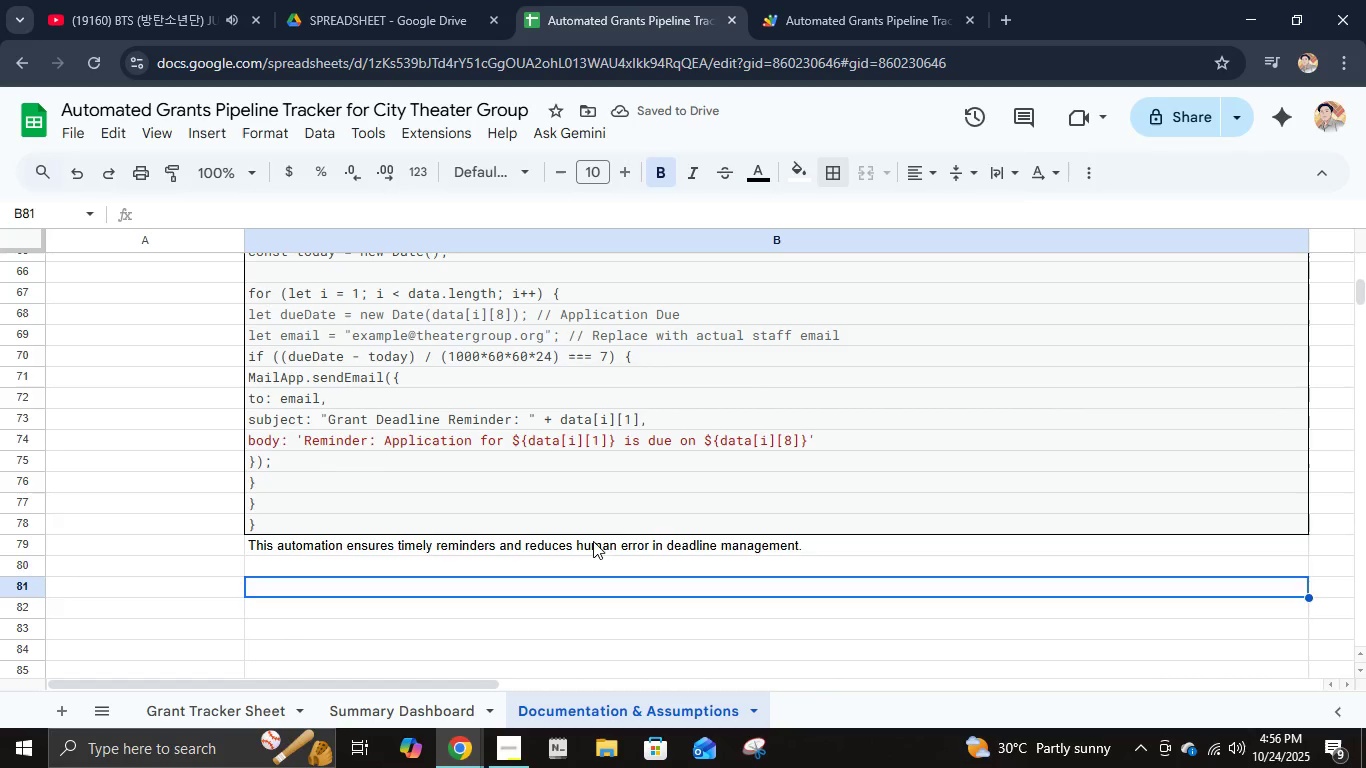 
key(ArrowUp)
 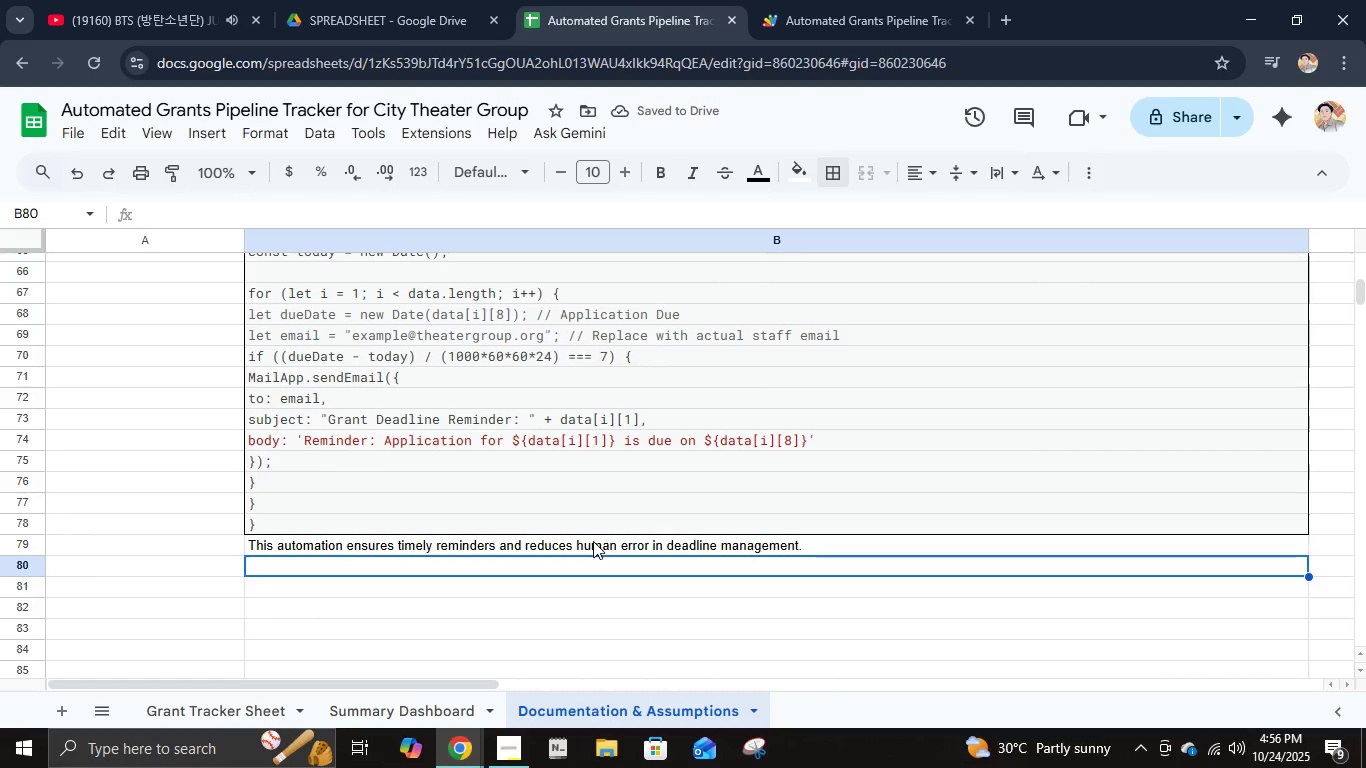 
key(ArrowDown)
 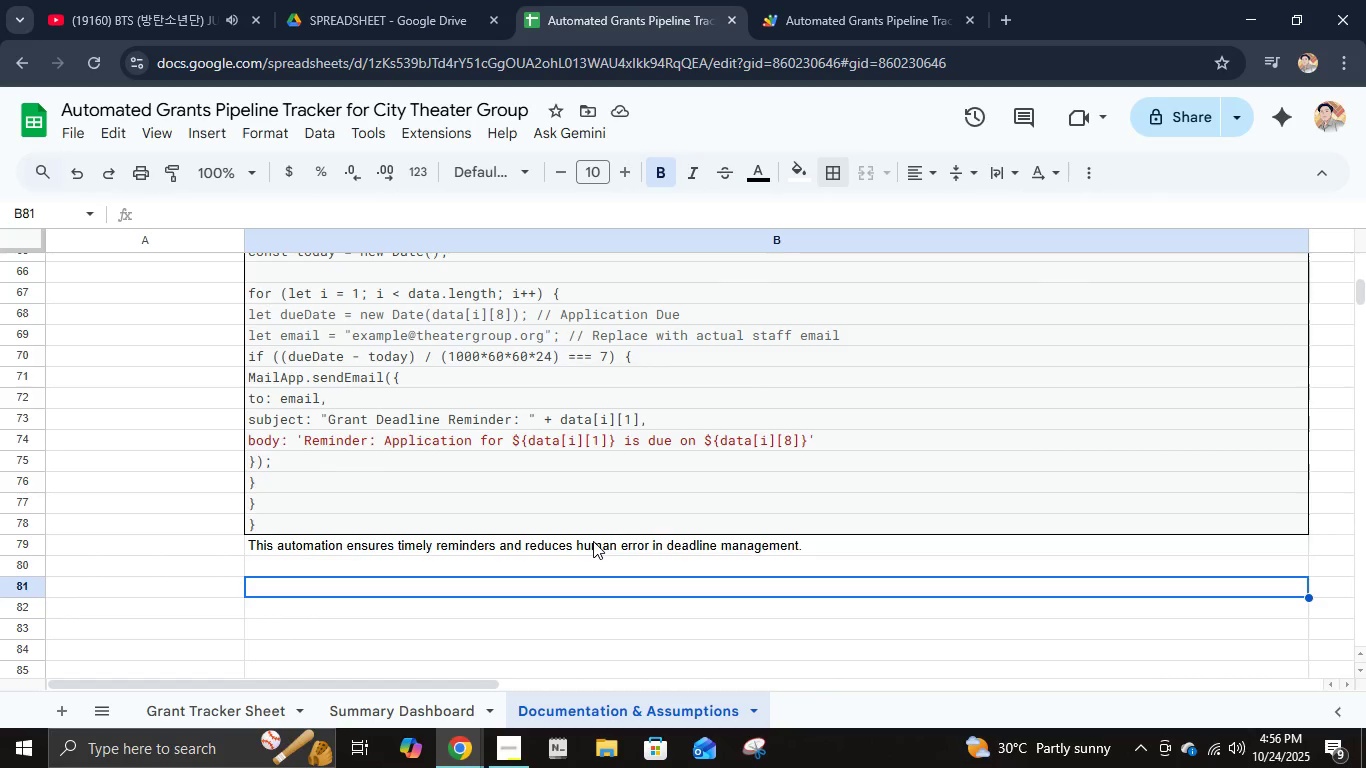 
key(Control+ControlLeft)
 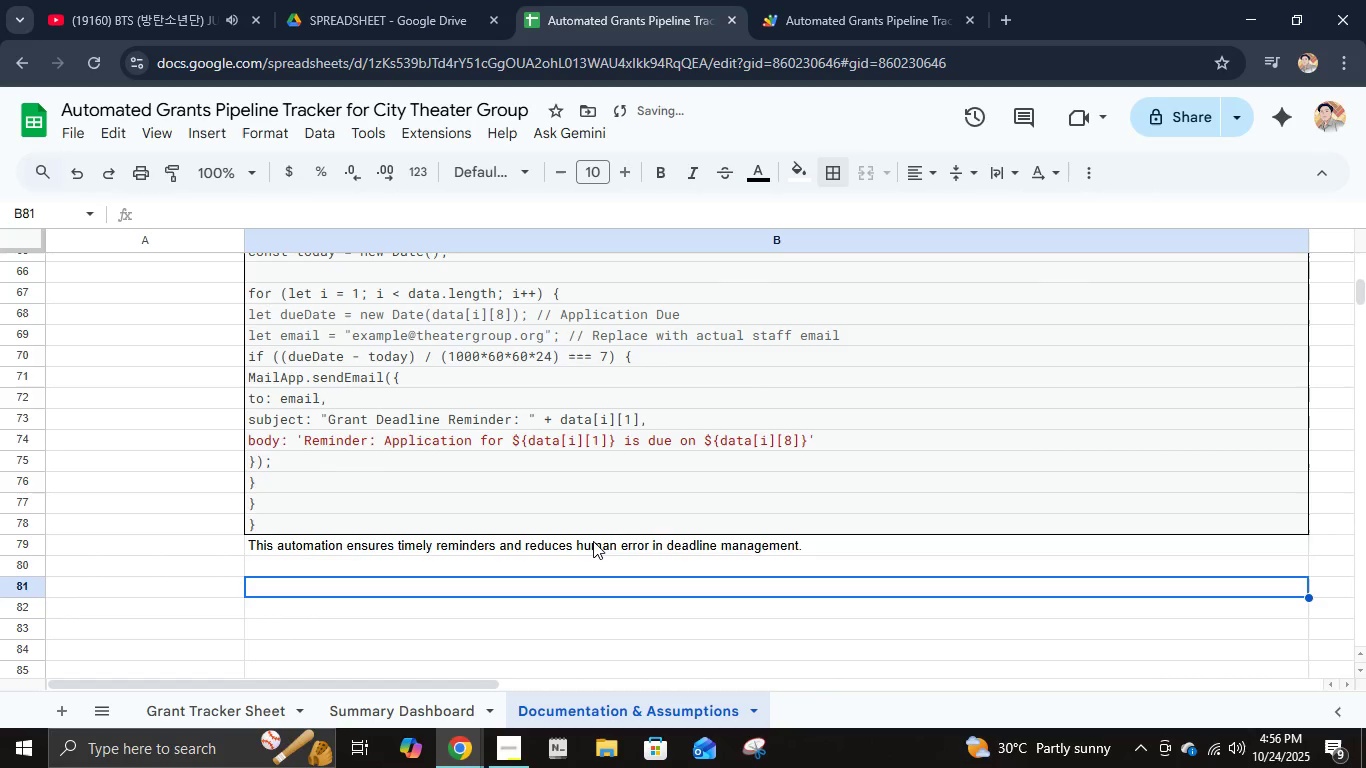 
key(Control+Z)
 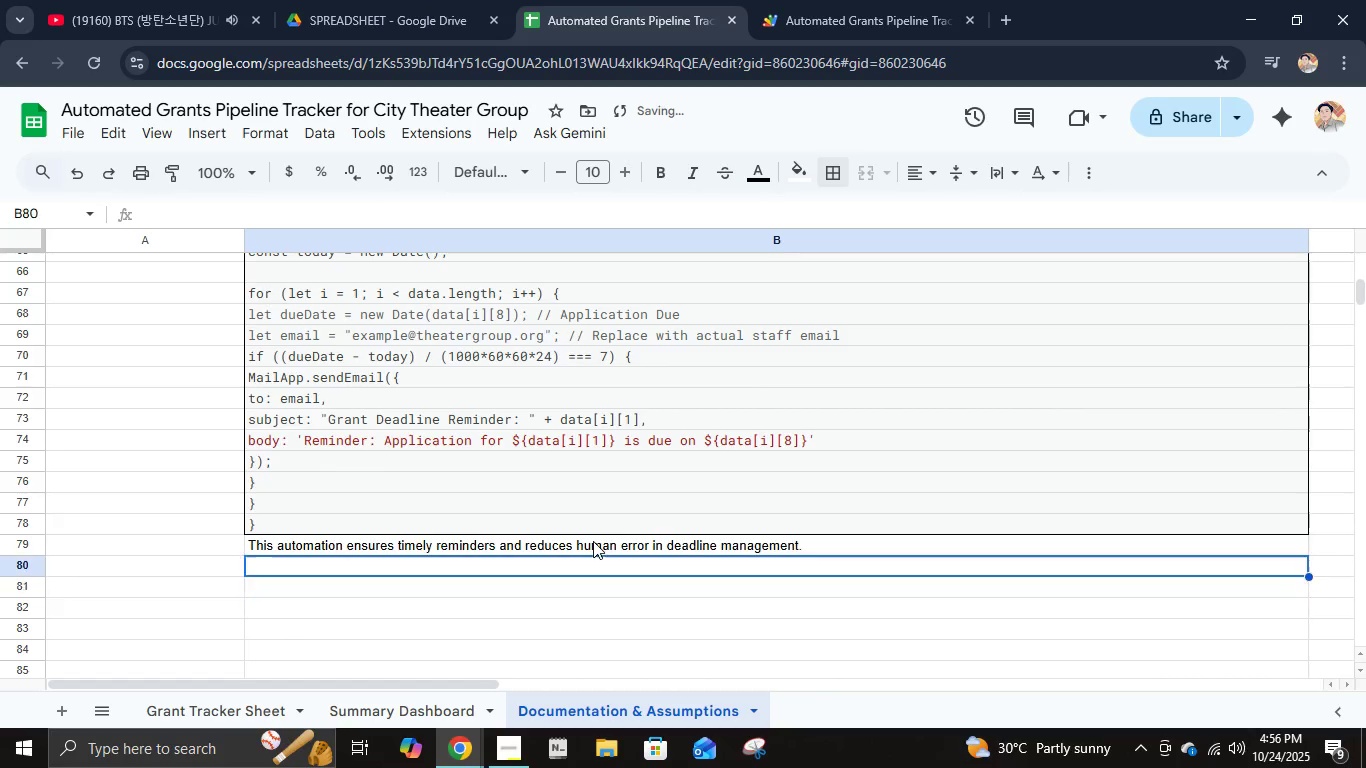 
key(ArrowUp)
 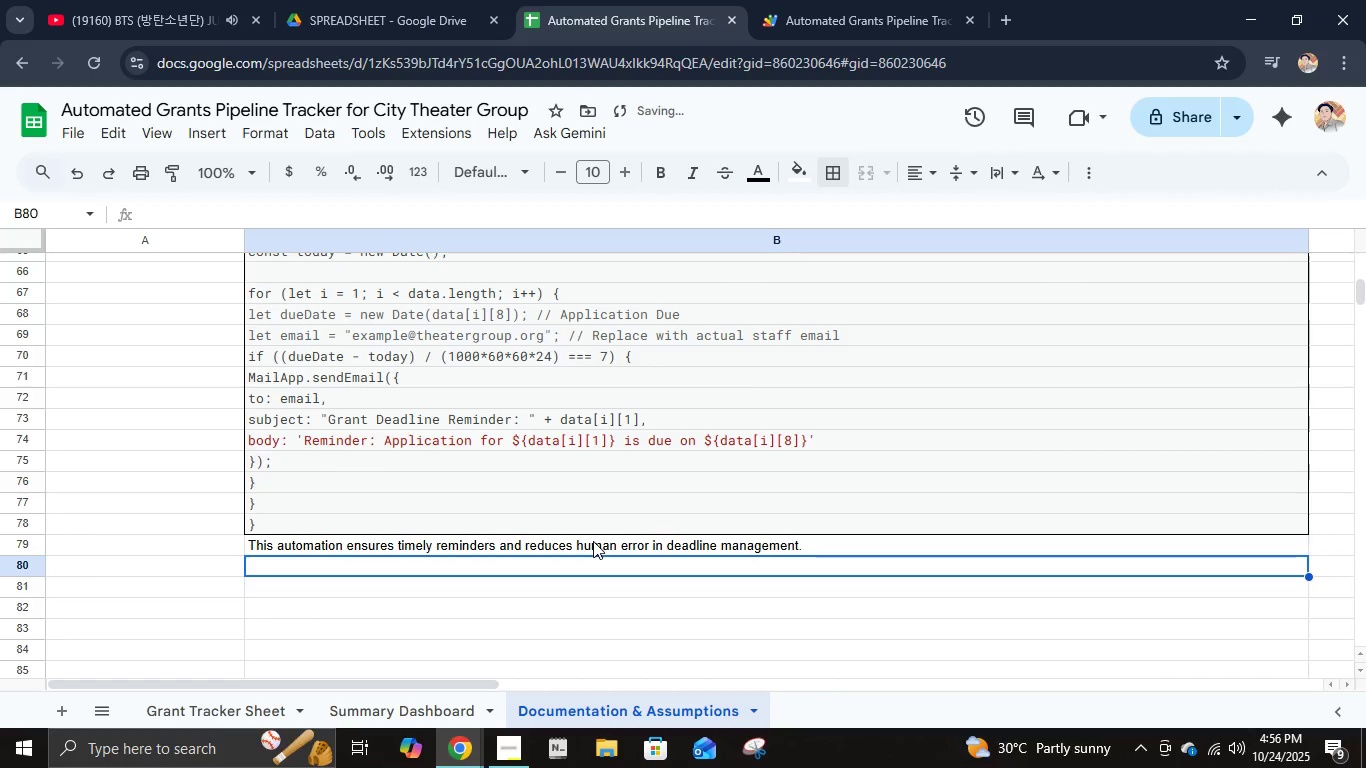 
scroll: coordinate [633, 530], scroll_direction: up, amount: 6.0
 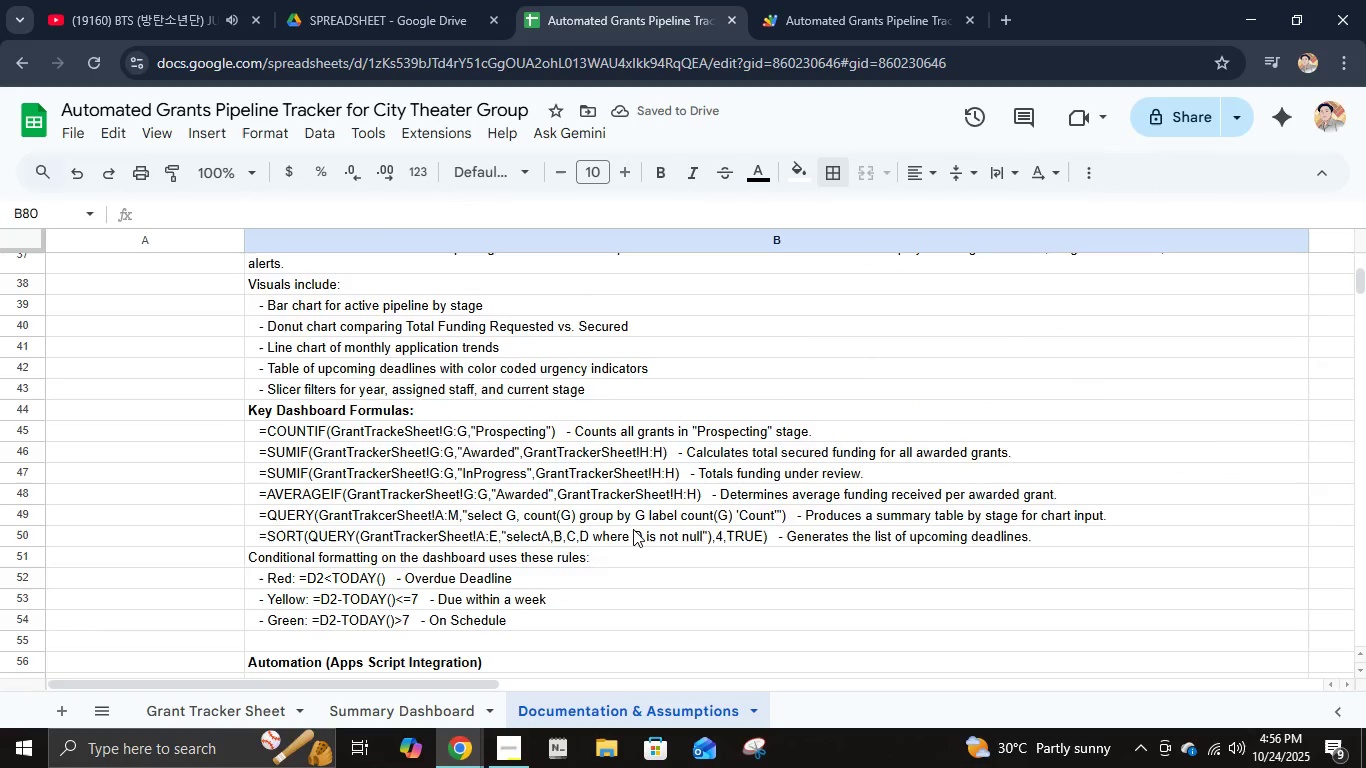 
scroll: coordinate [632, 529], scroll_direction: down, amount: 2.0
 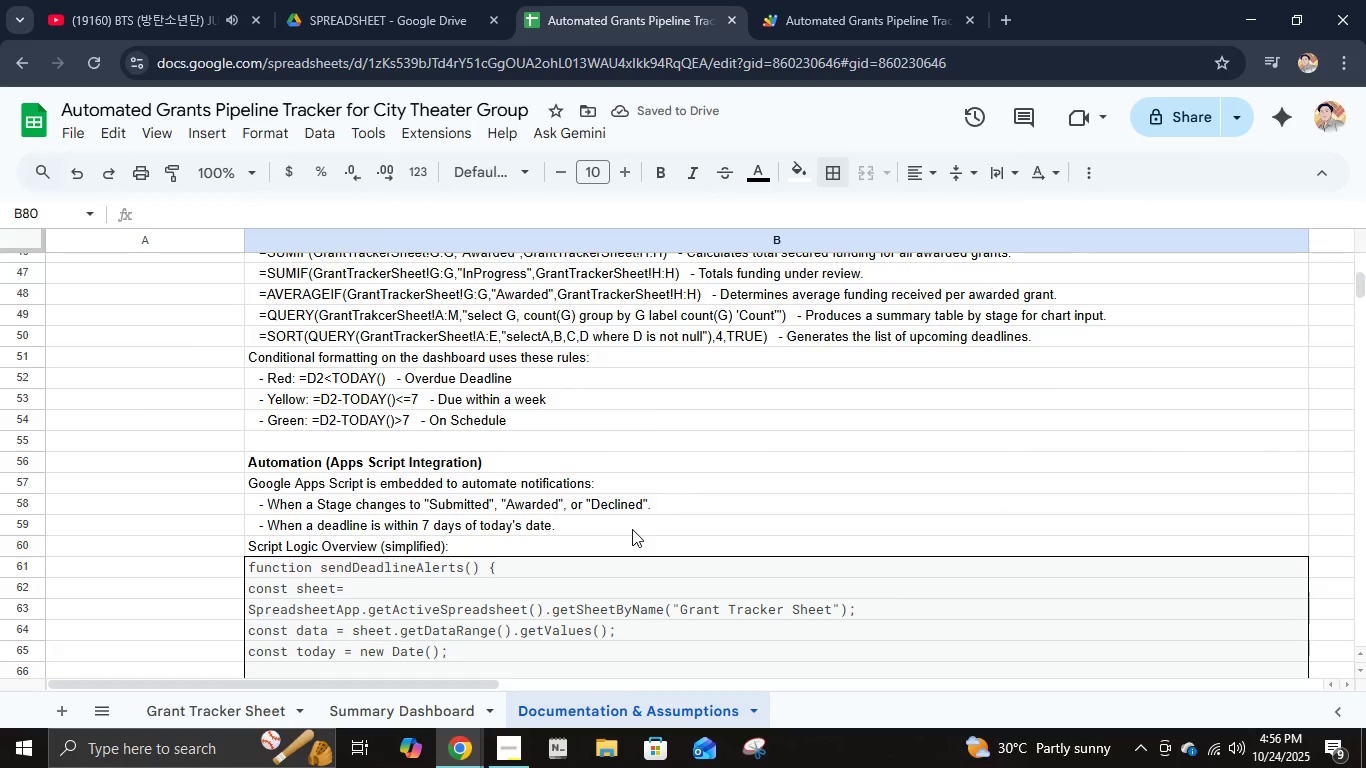 
scroll: coordinate [632, 529], scroll_direction: up, amount: 5.0
 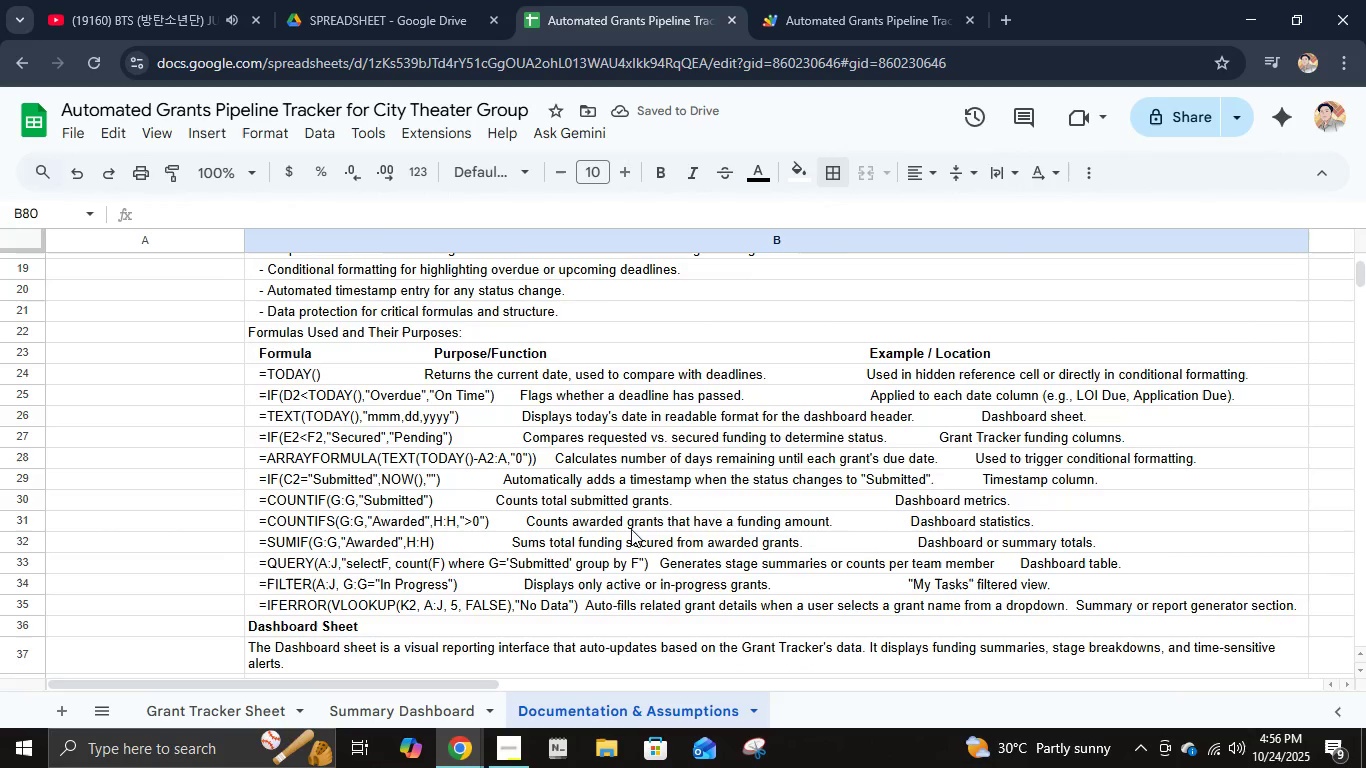 
scroll: coordinate [631, 529], scroll_direction: down, amount: 6.0
 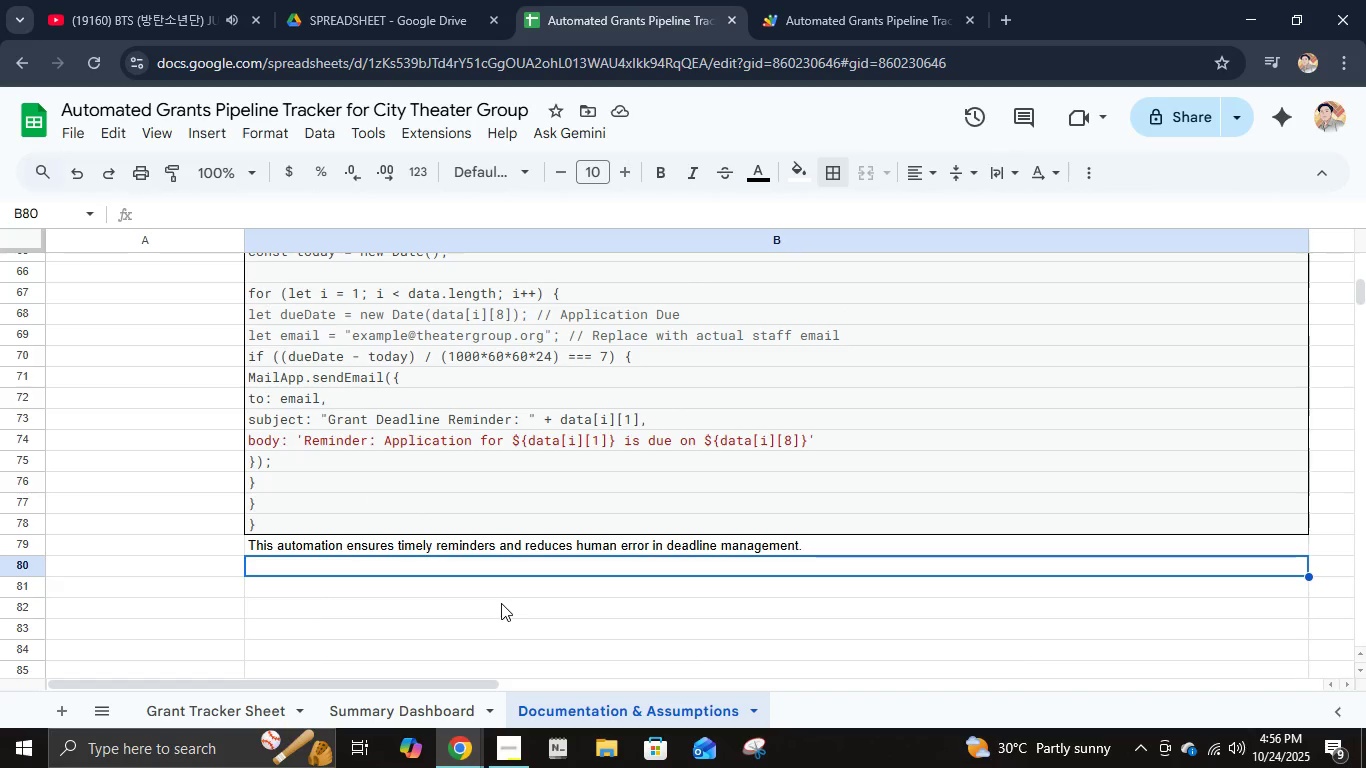 
left_click([501, 591])
 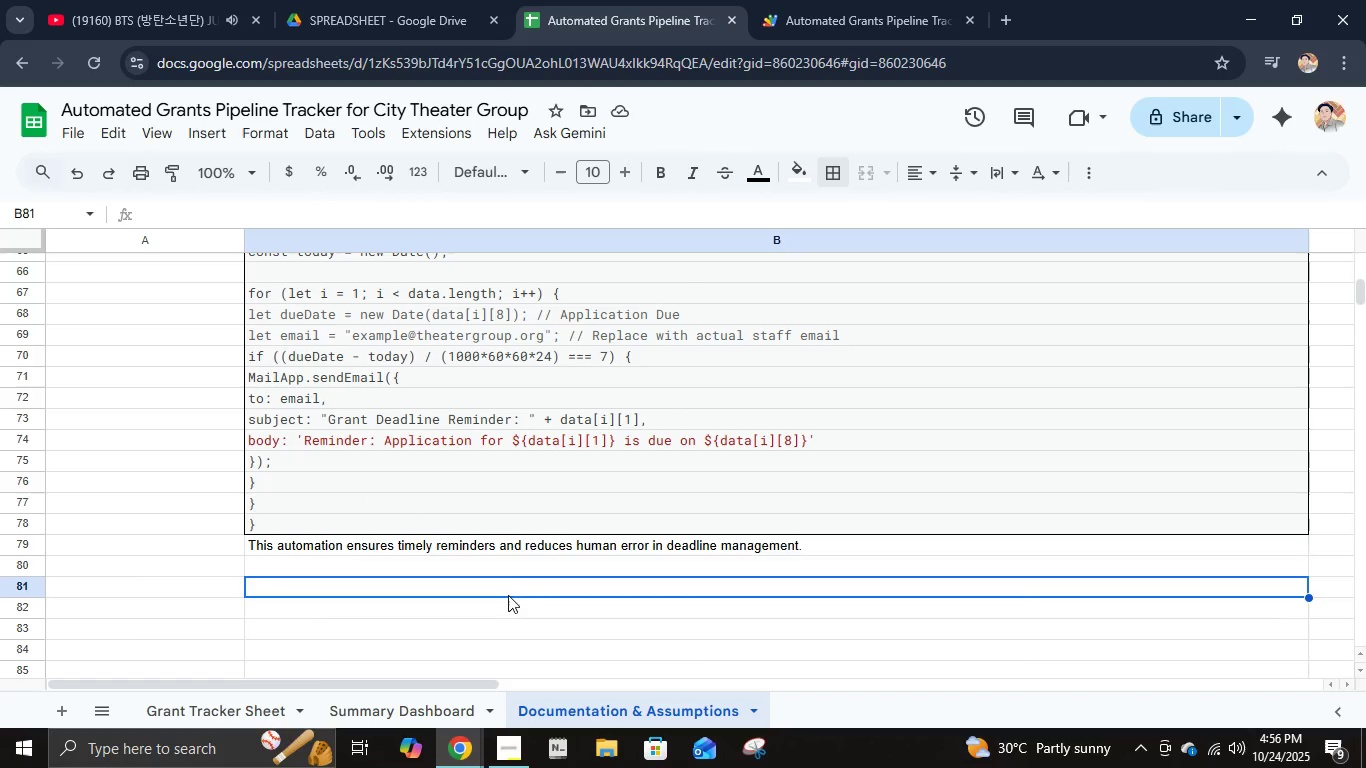 
key(Control+B)
 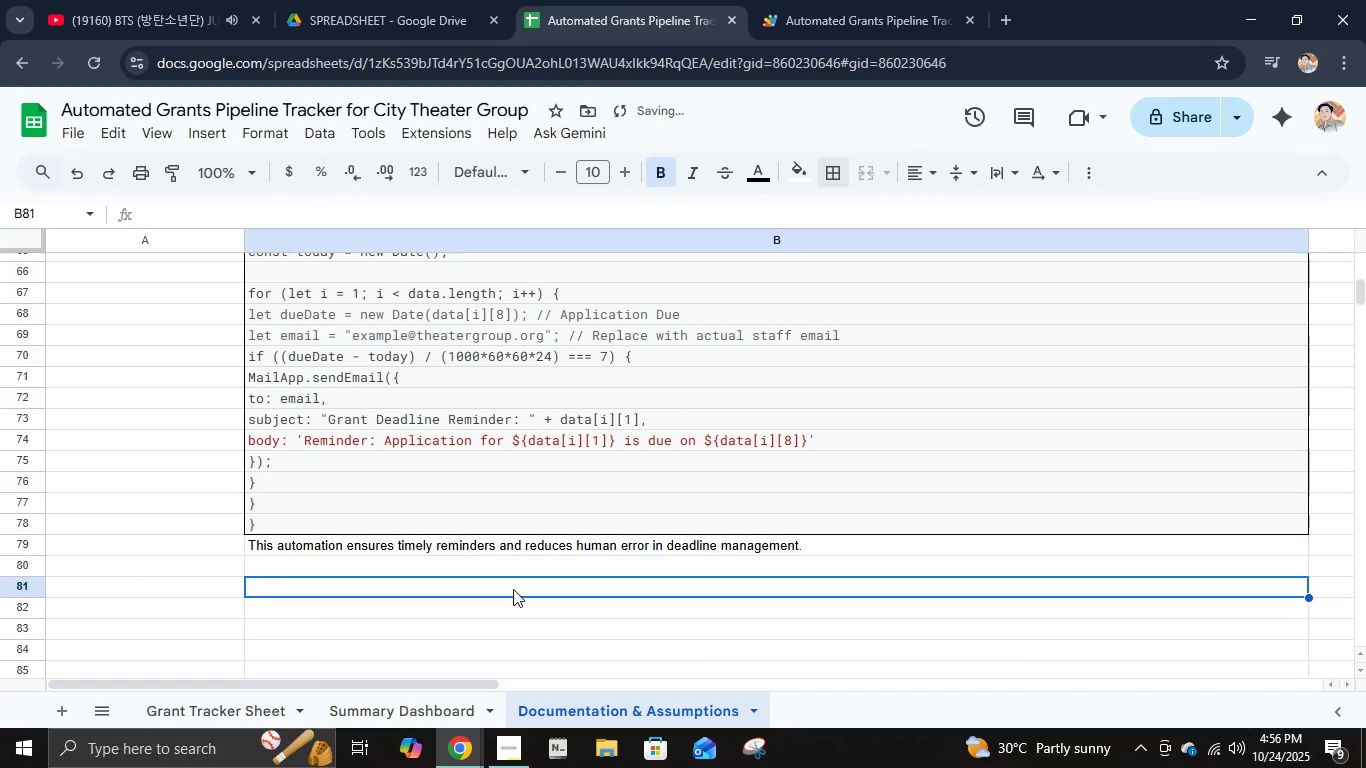 
key(Control+Shift+ShiftLeft)
 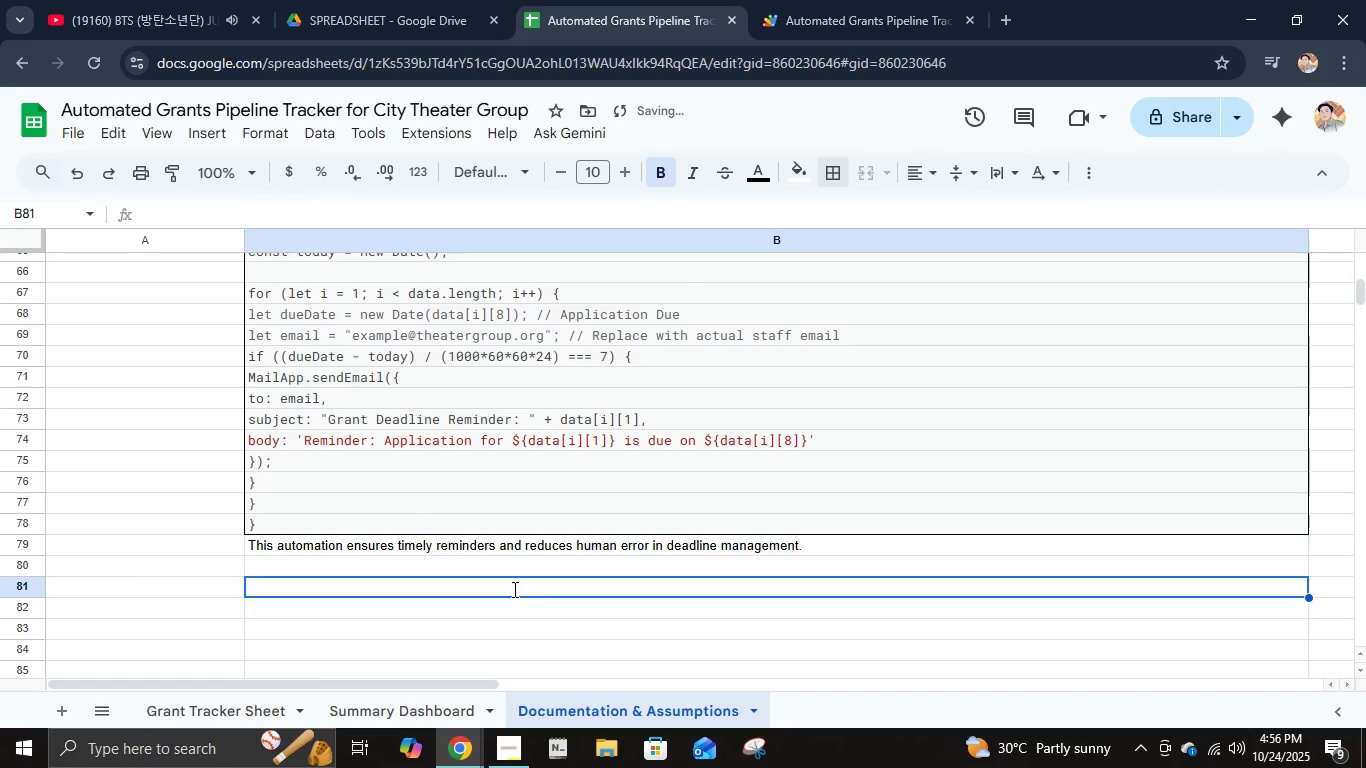 
key(Control+Shift+D)
 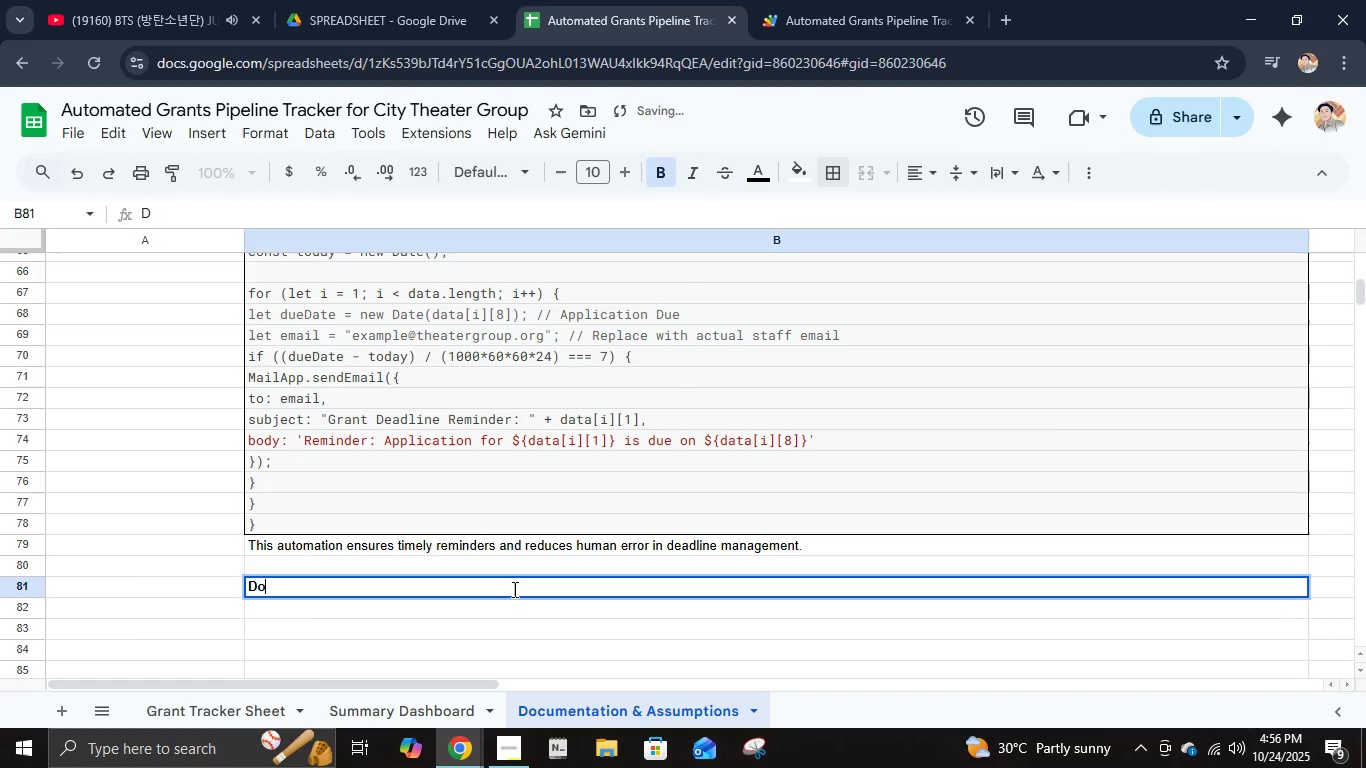 
type(ocumentation & assumptions Sheet)
 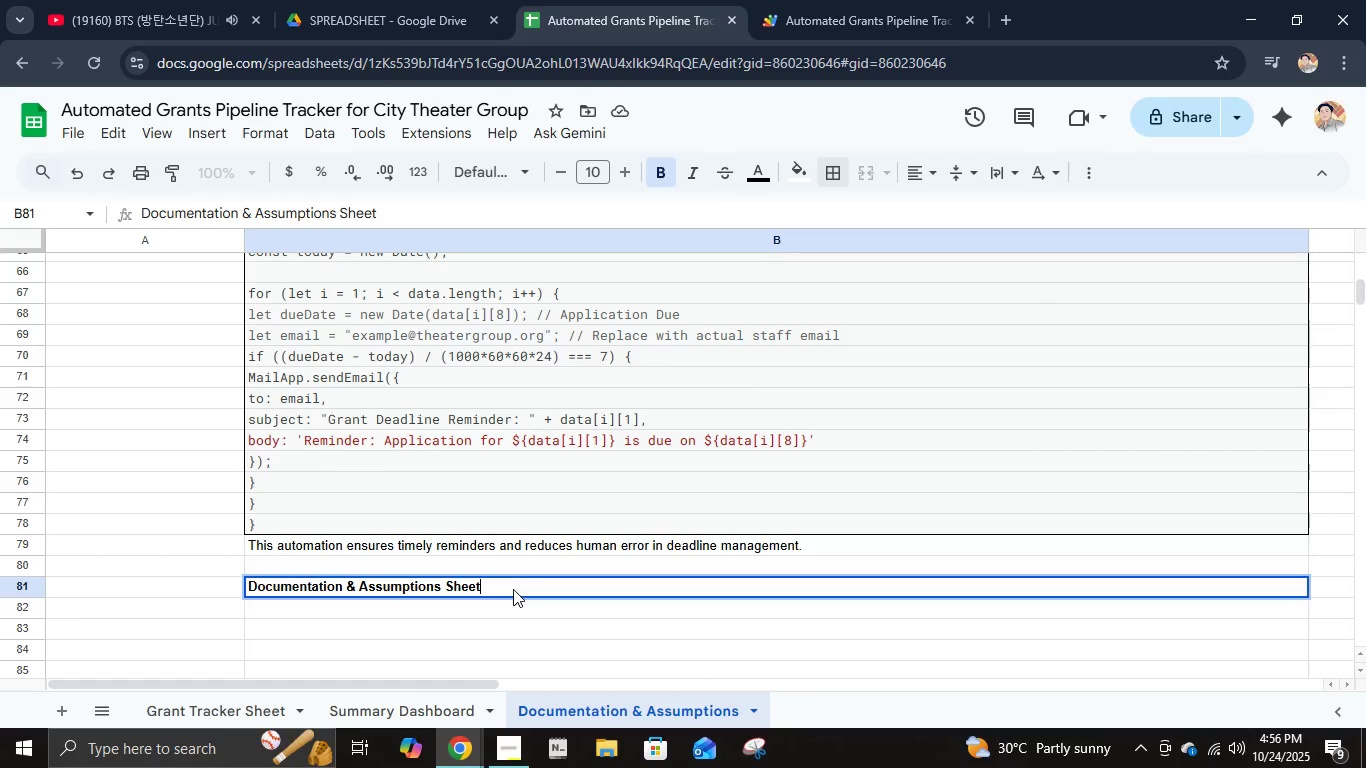 
 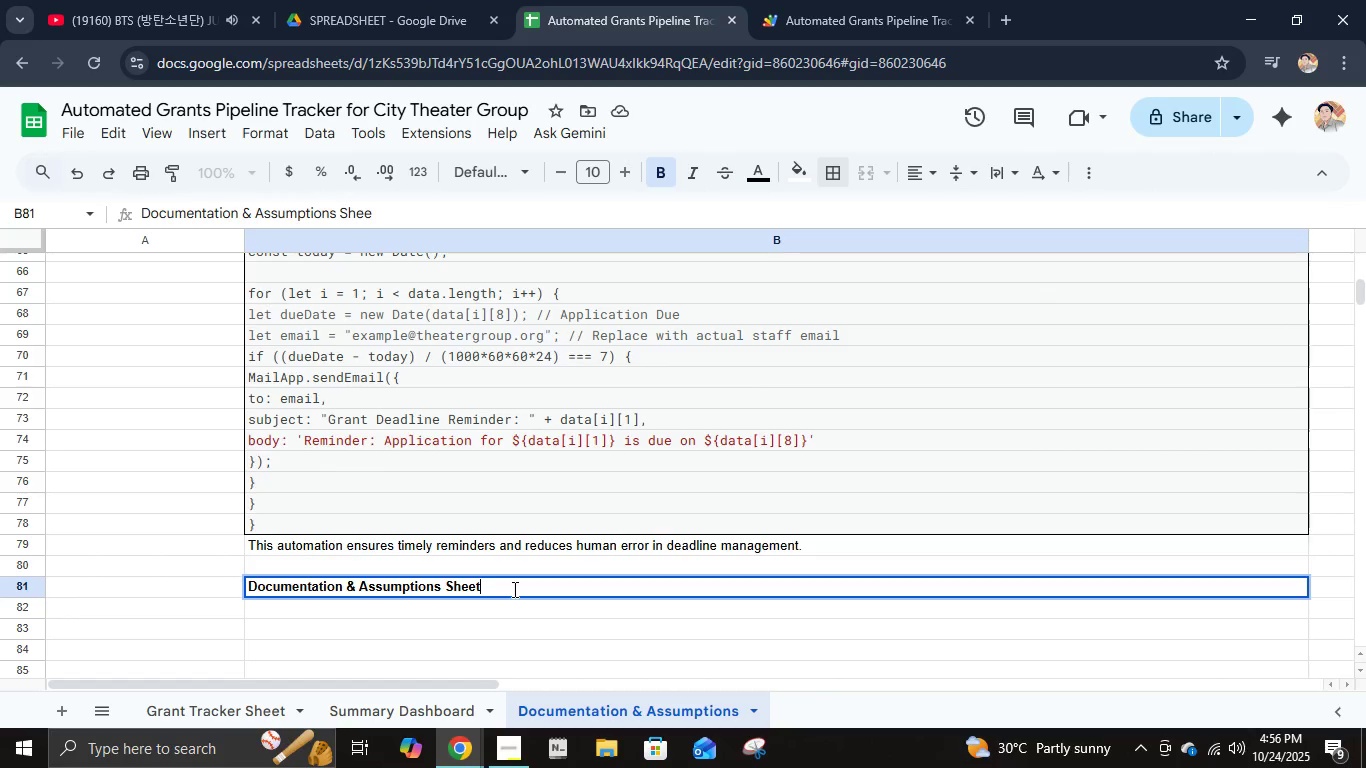 
key(Enter)
 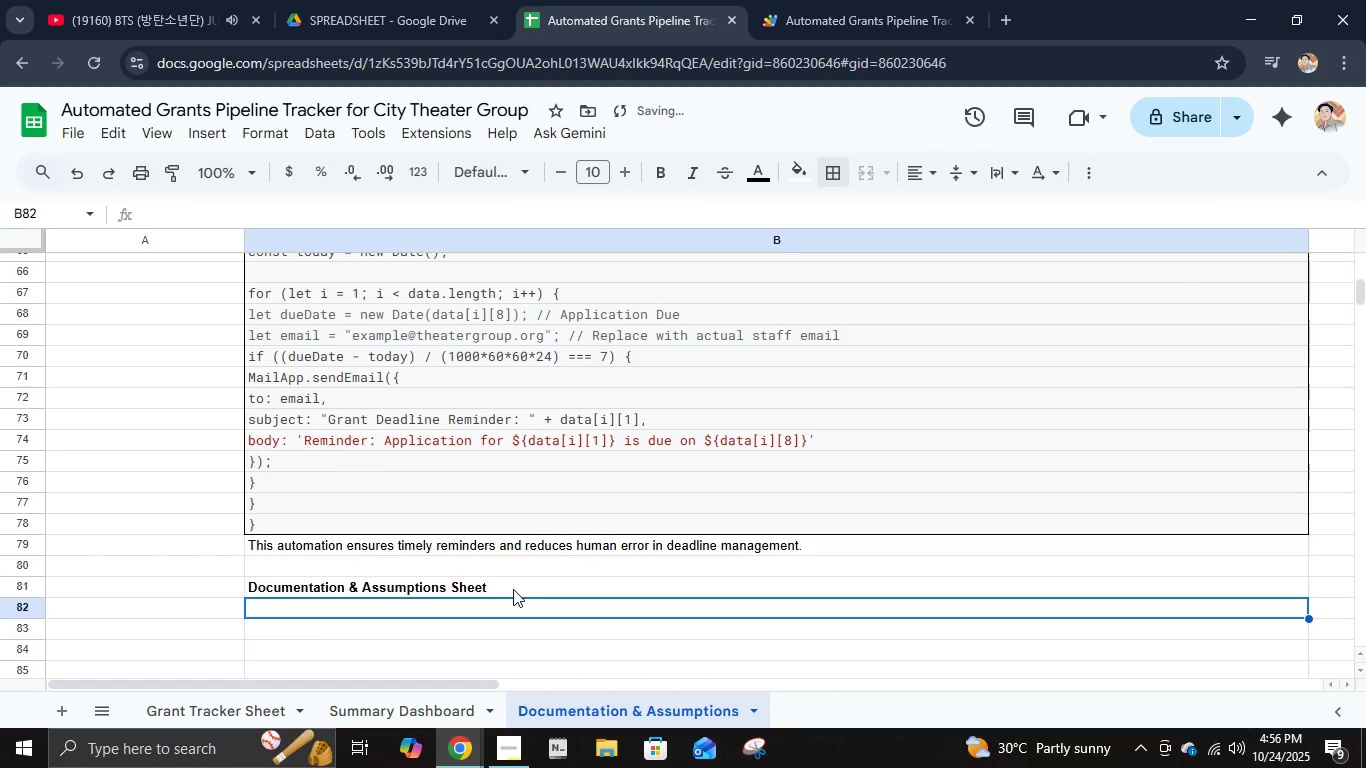 
type(This sheet serves as the reference manual for all users and fur)
key(Backspace)
type(tul)
key(Backspace)
type(re editors. It includes;)
 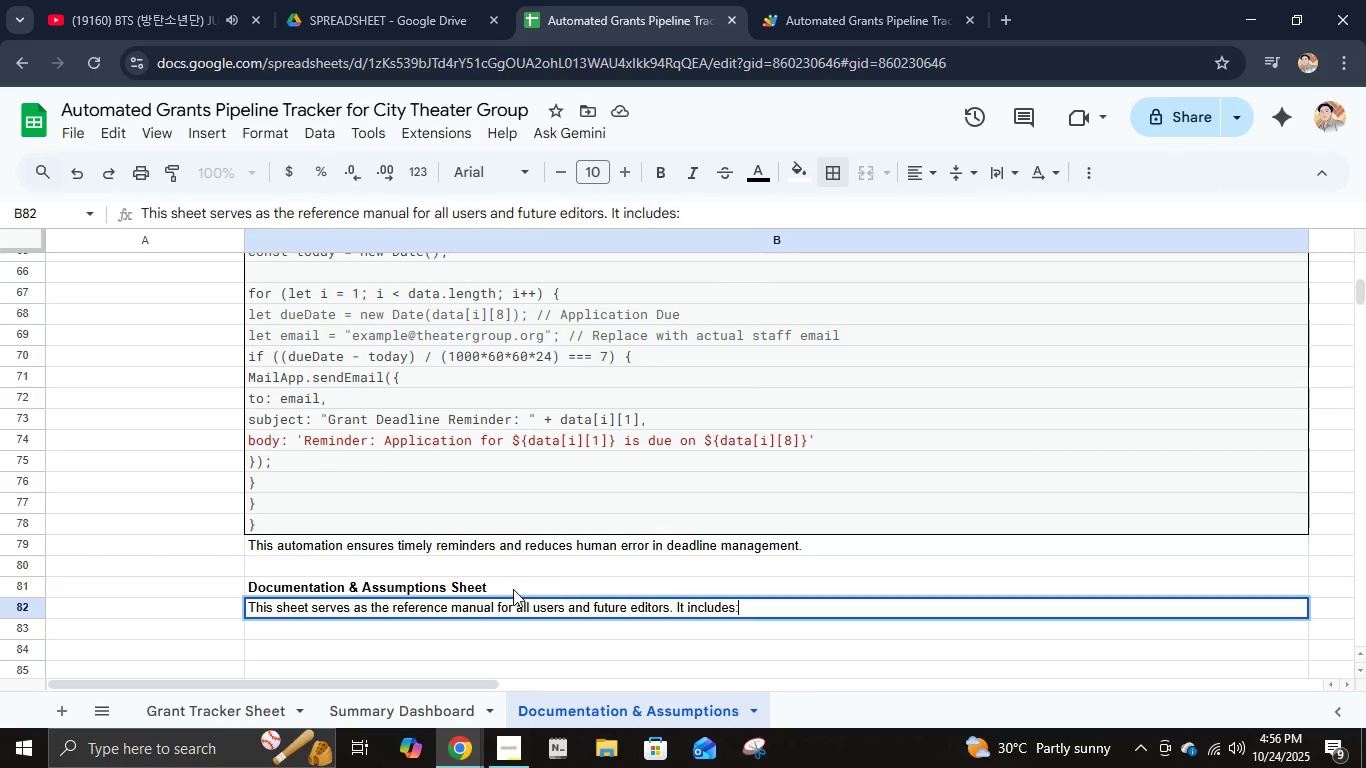 
 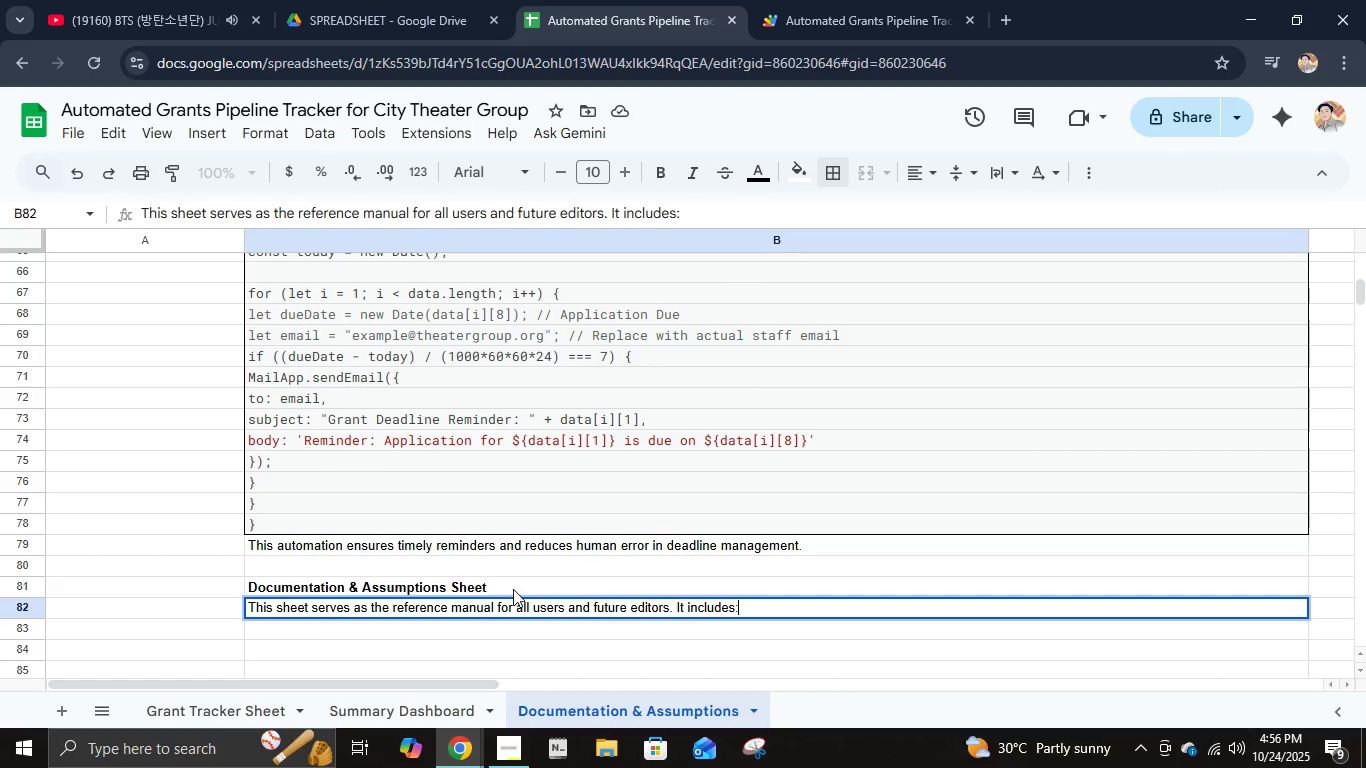 
key(Enter)
 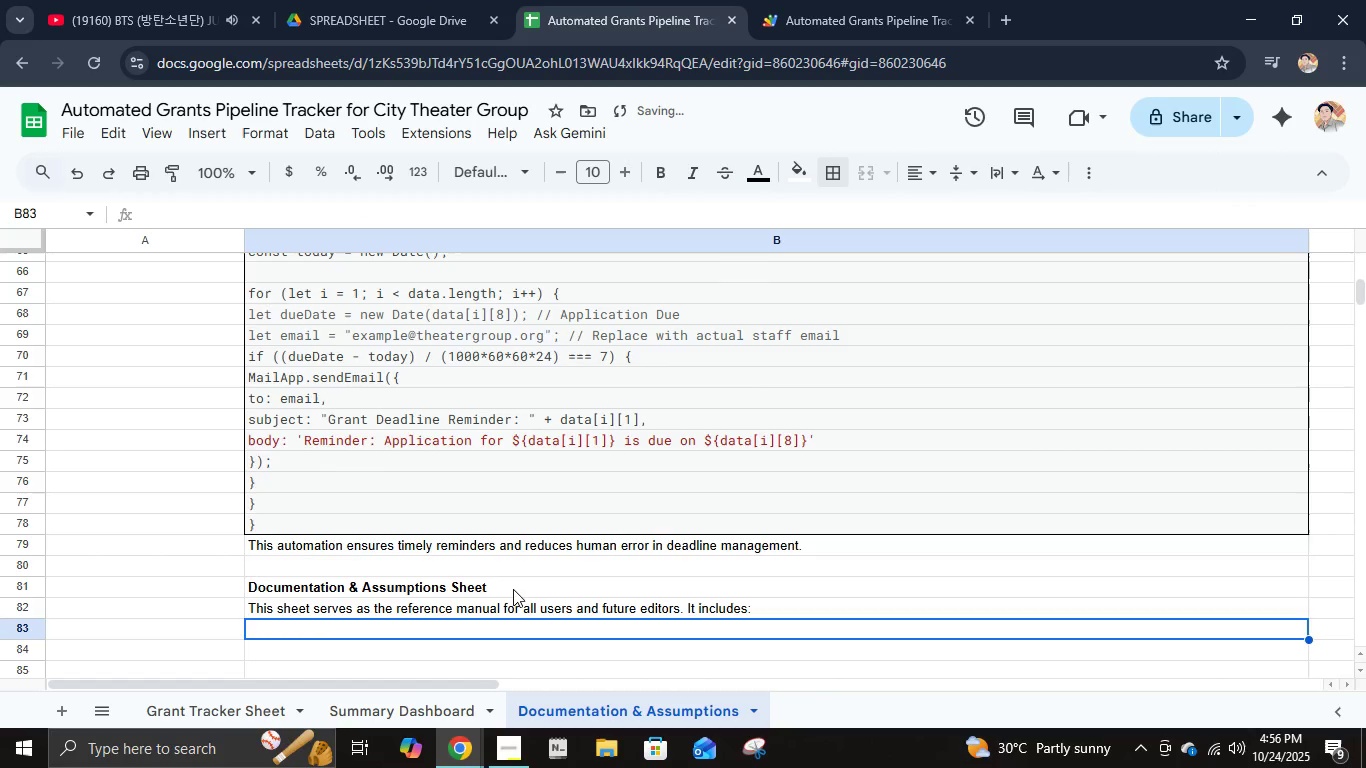 
type(   - Definitions of each workfo)
key(Backspace)
type(low stage (PROSPECTING, In Progress, etc.))
 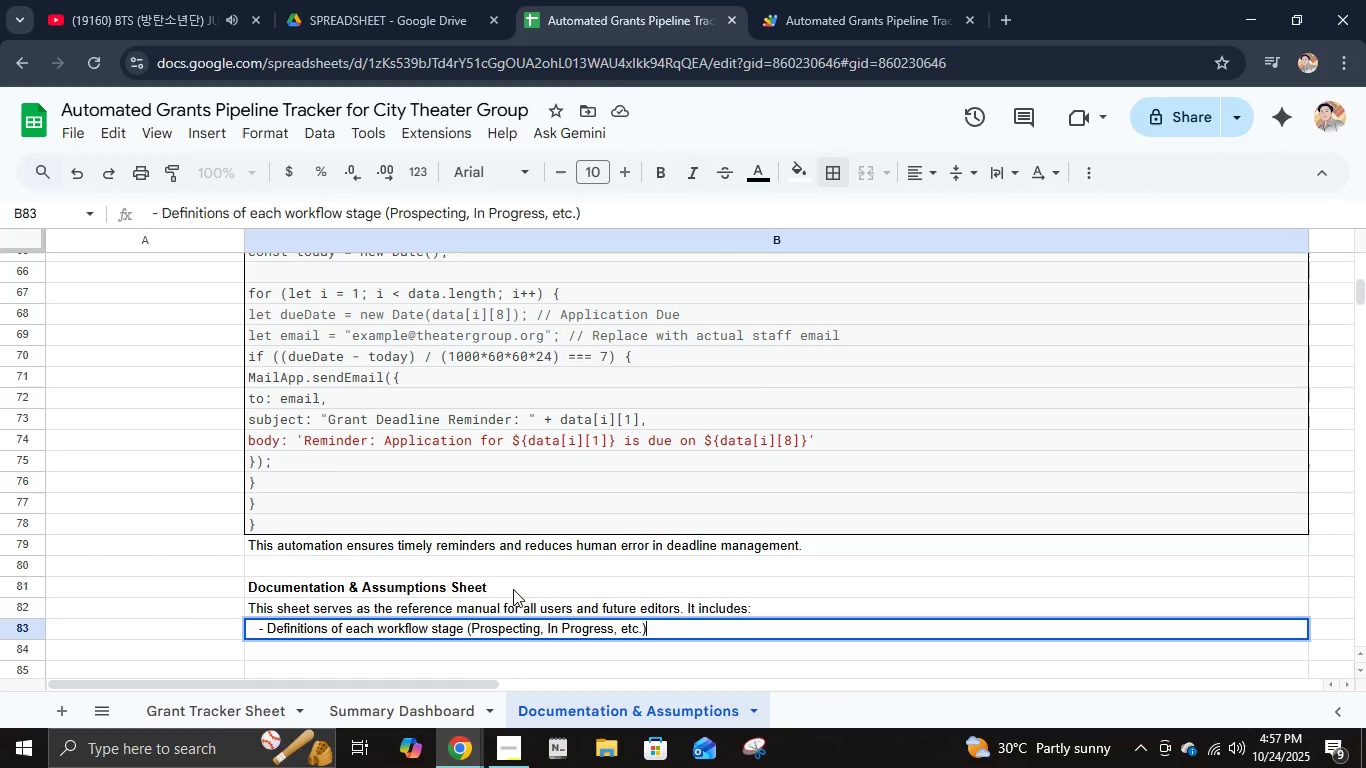 
 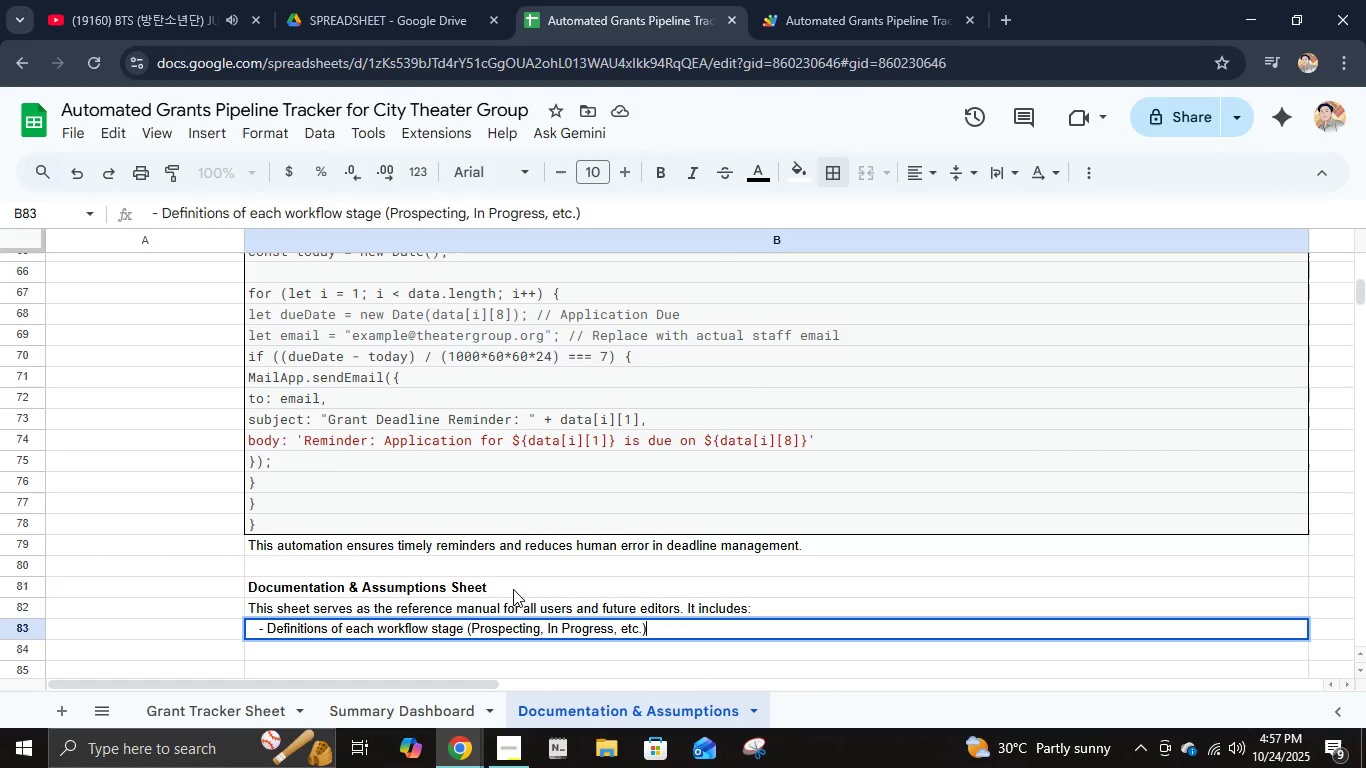 
key(Enter)
 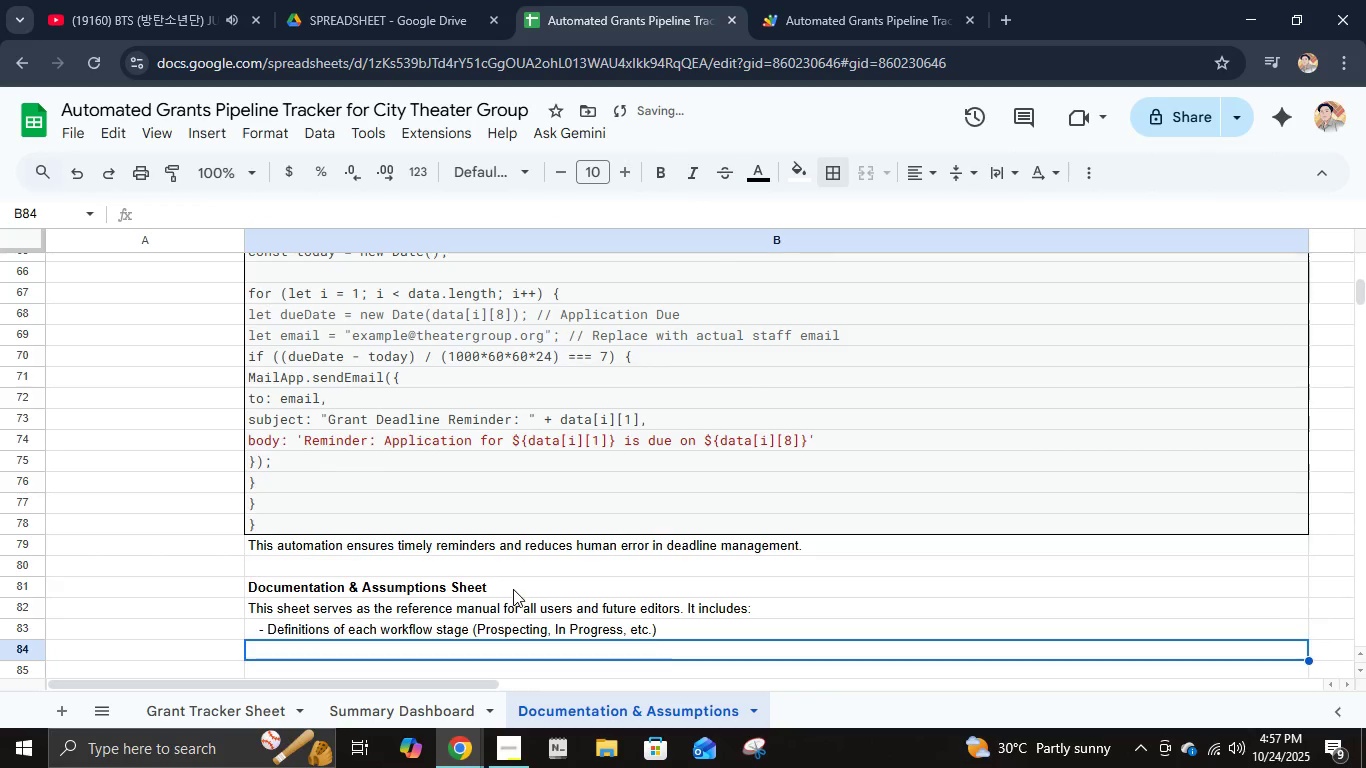 
type(   - Steps to update dropdown lists vie)
key(Backspace)
type(a Data Validation - Criteria)
 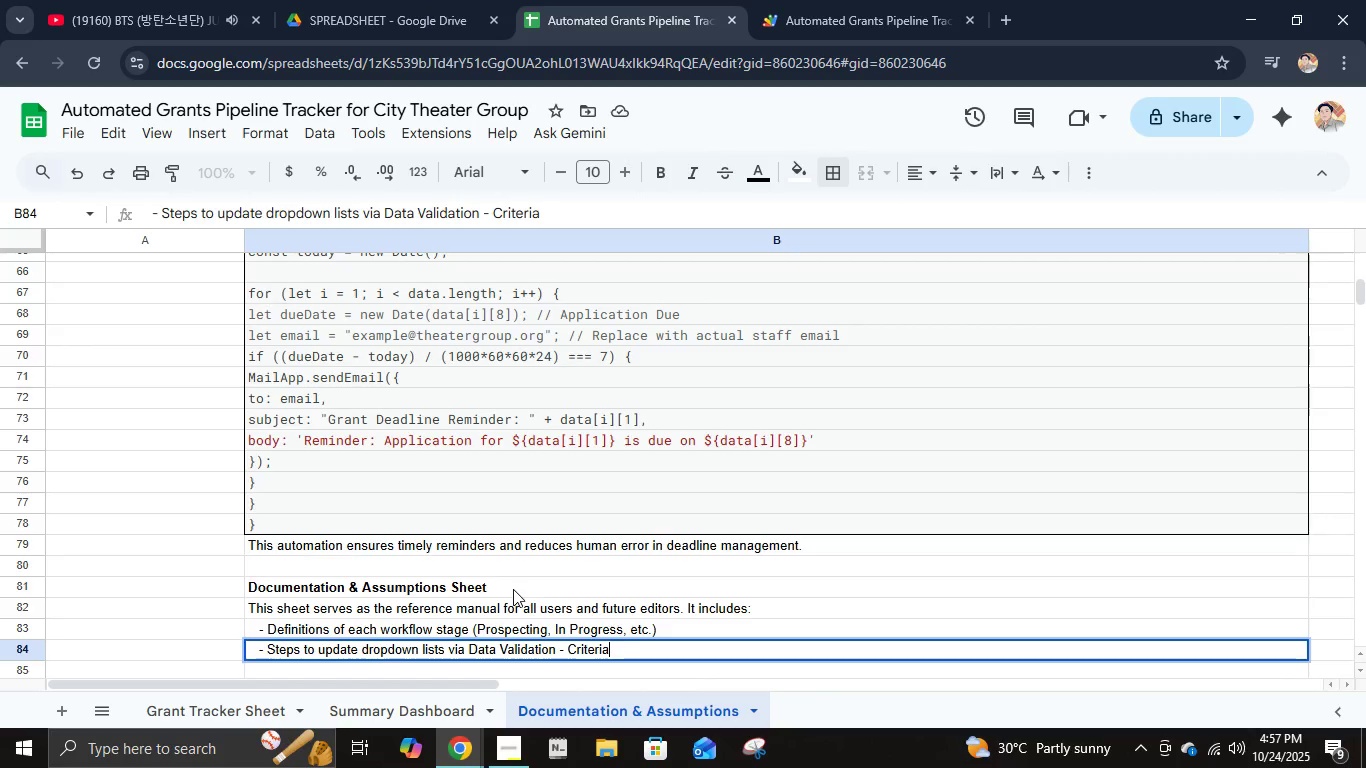 
 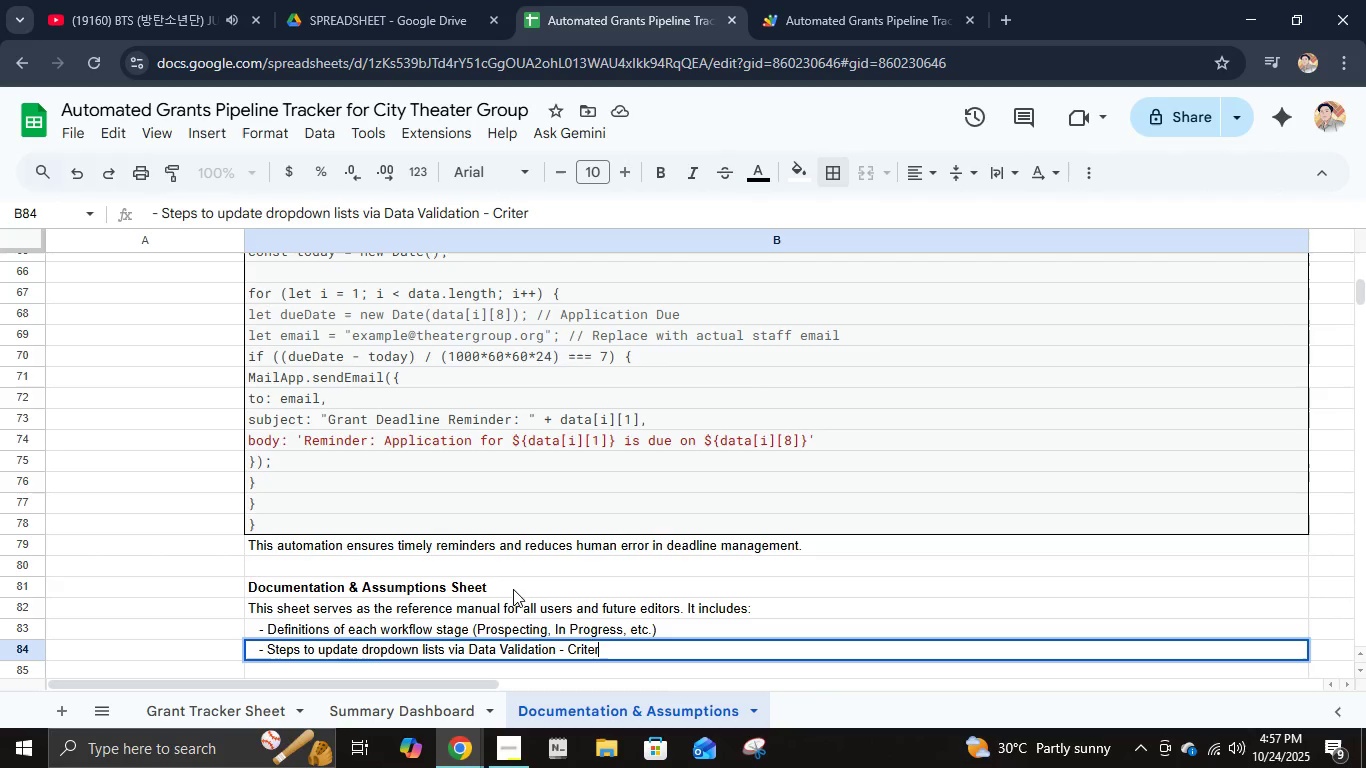 
key(Enter)
 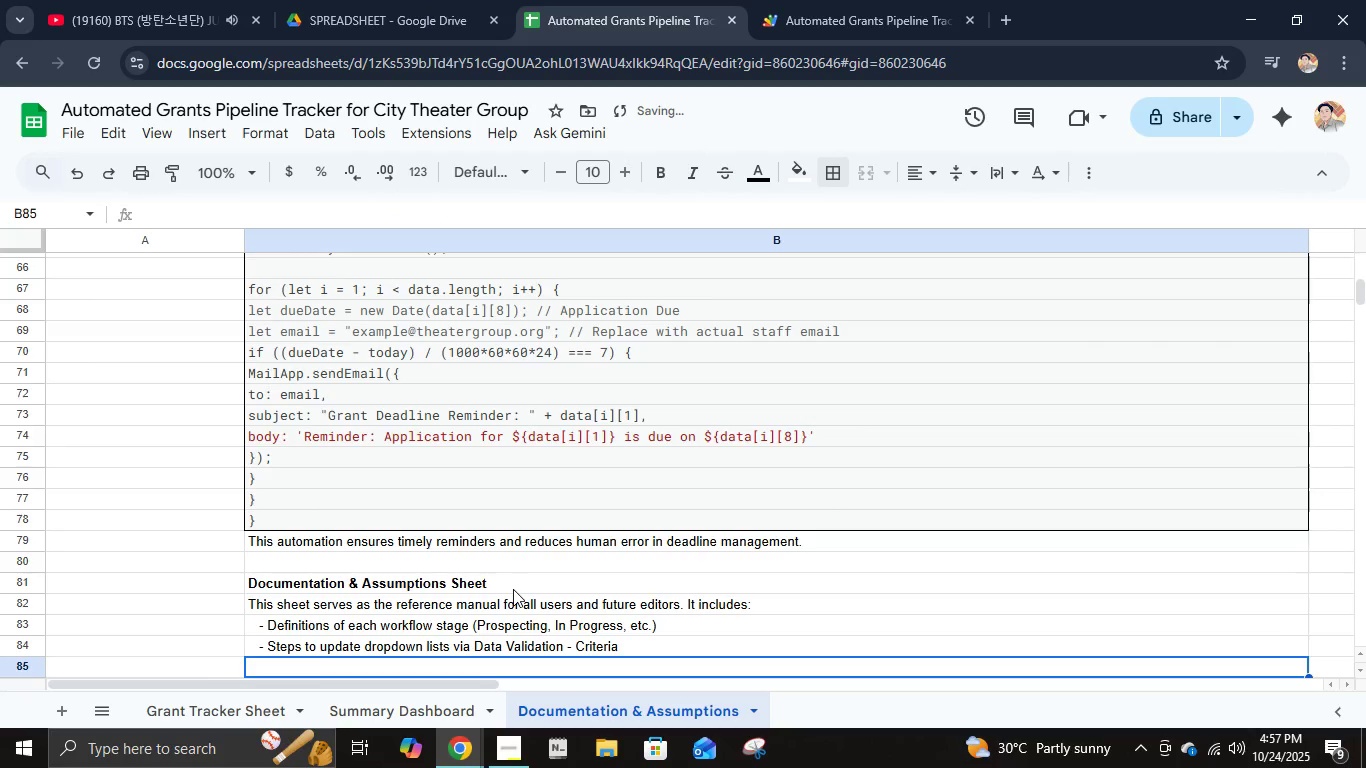 
type(   - Version tracking and naming conventions)
 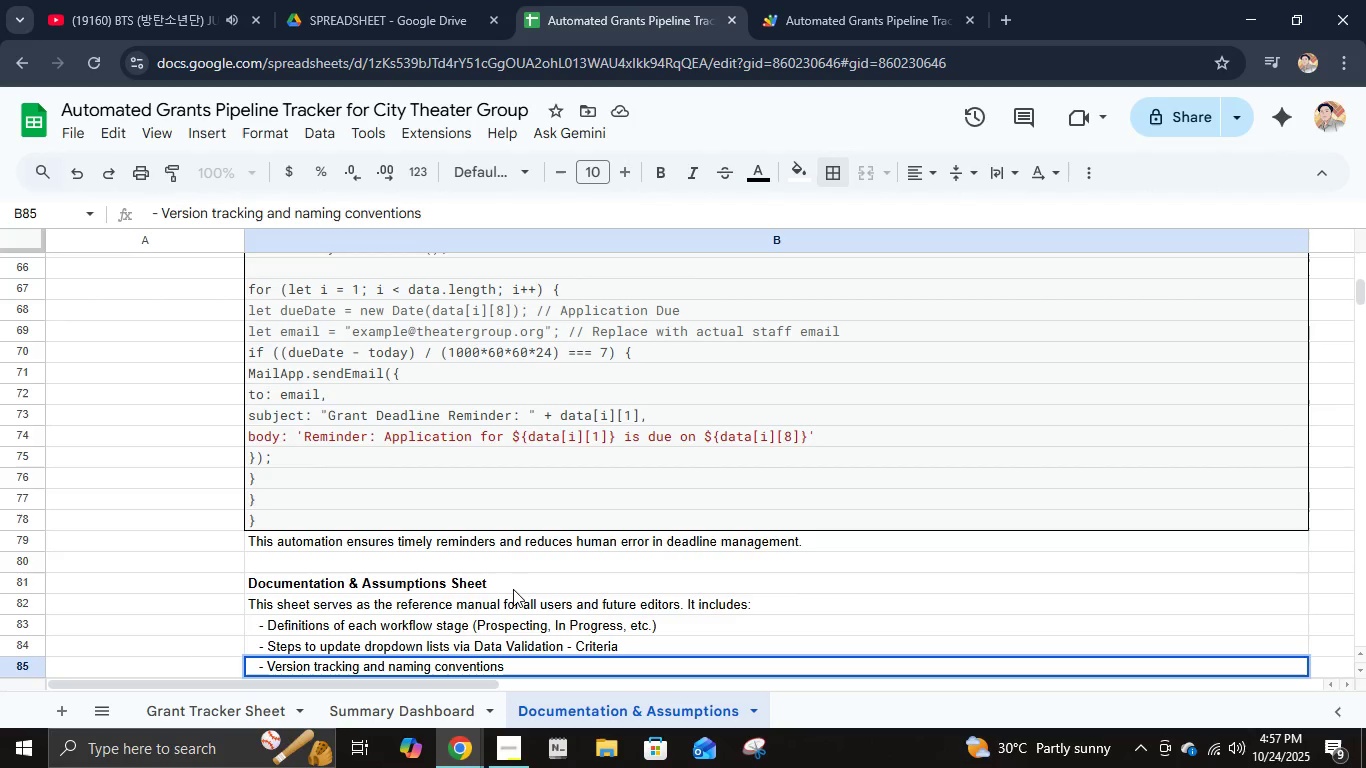 
wait(5.58)
 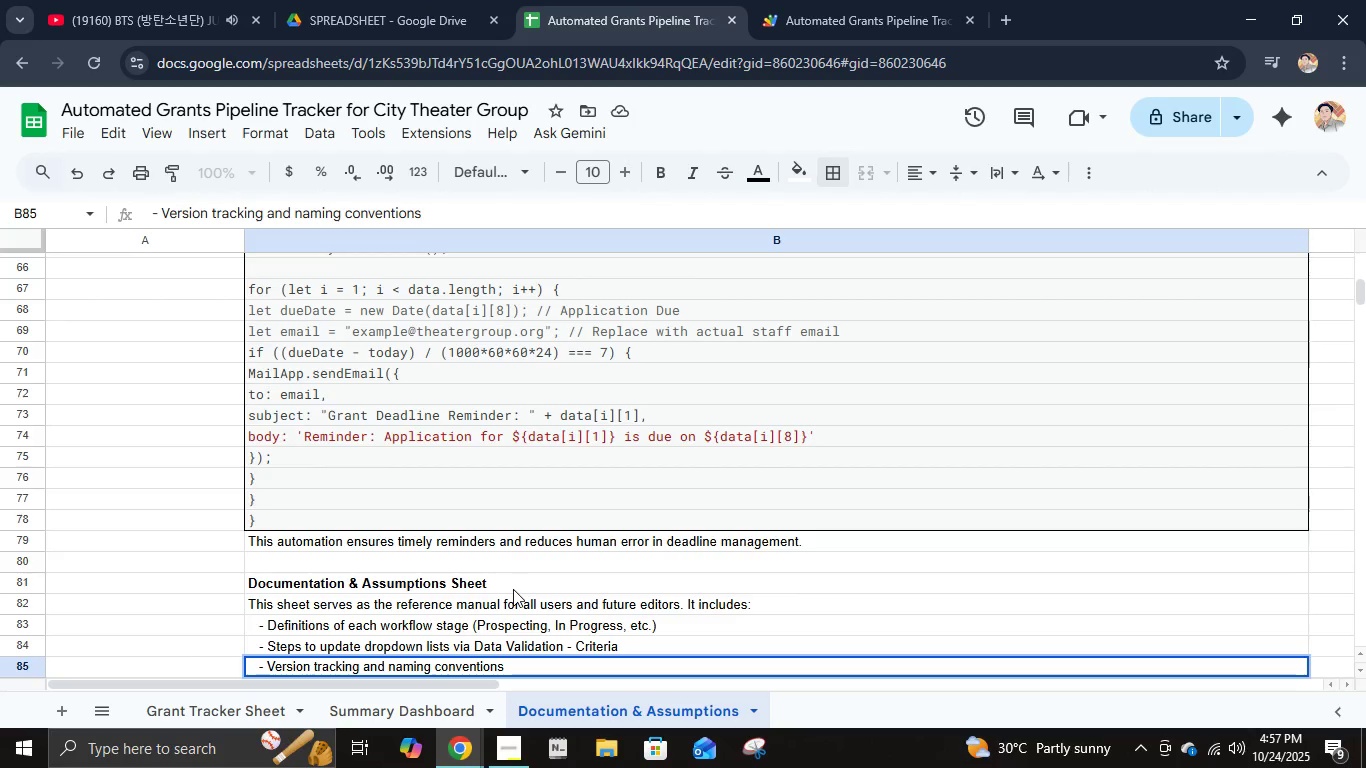 
type( for backup copied)
key(Backspace)
type(s)
 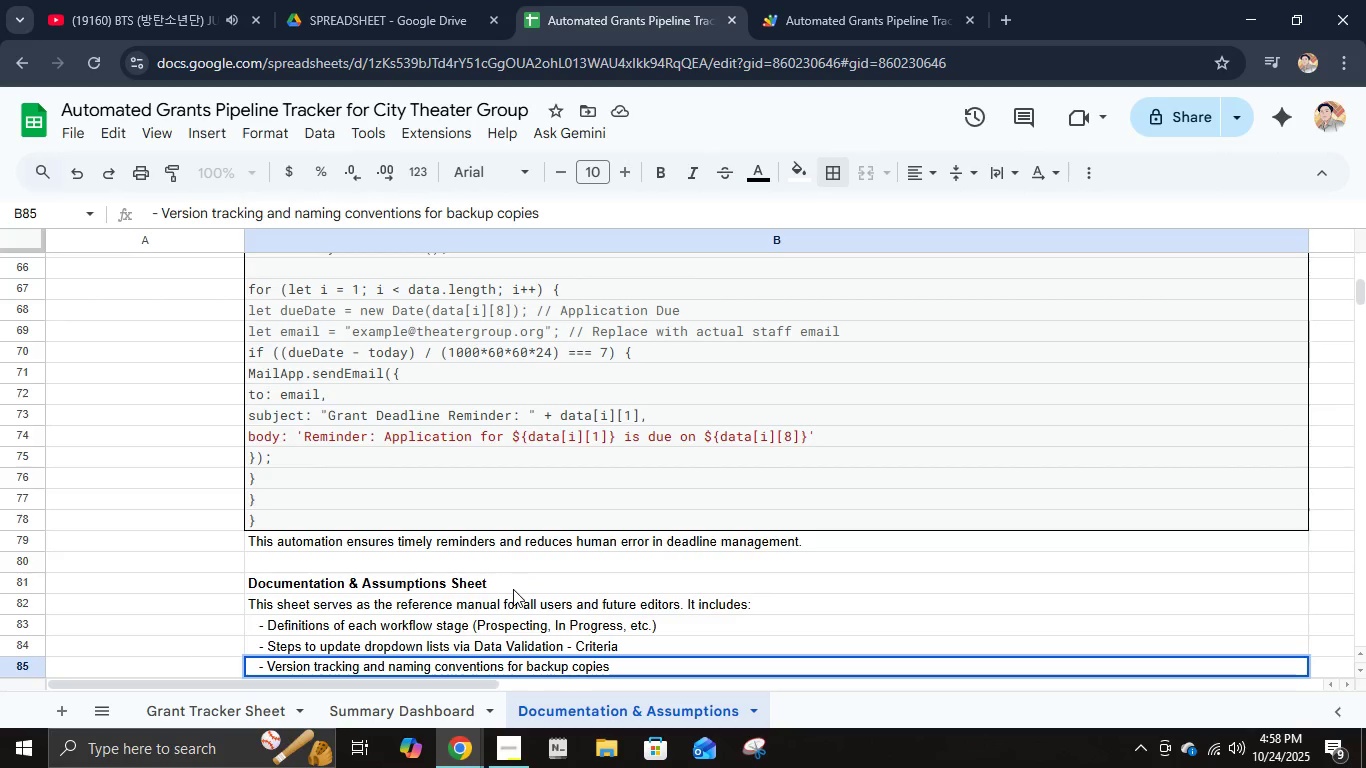 
key(Enter)
 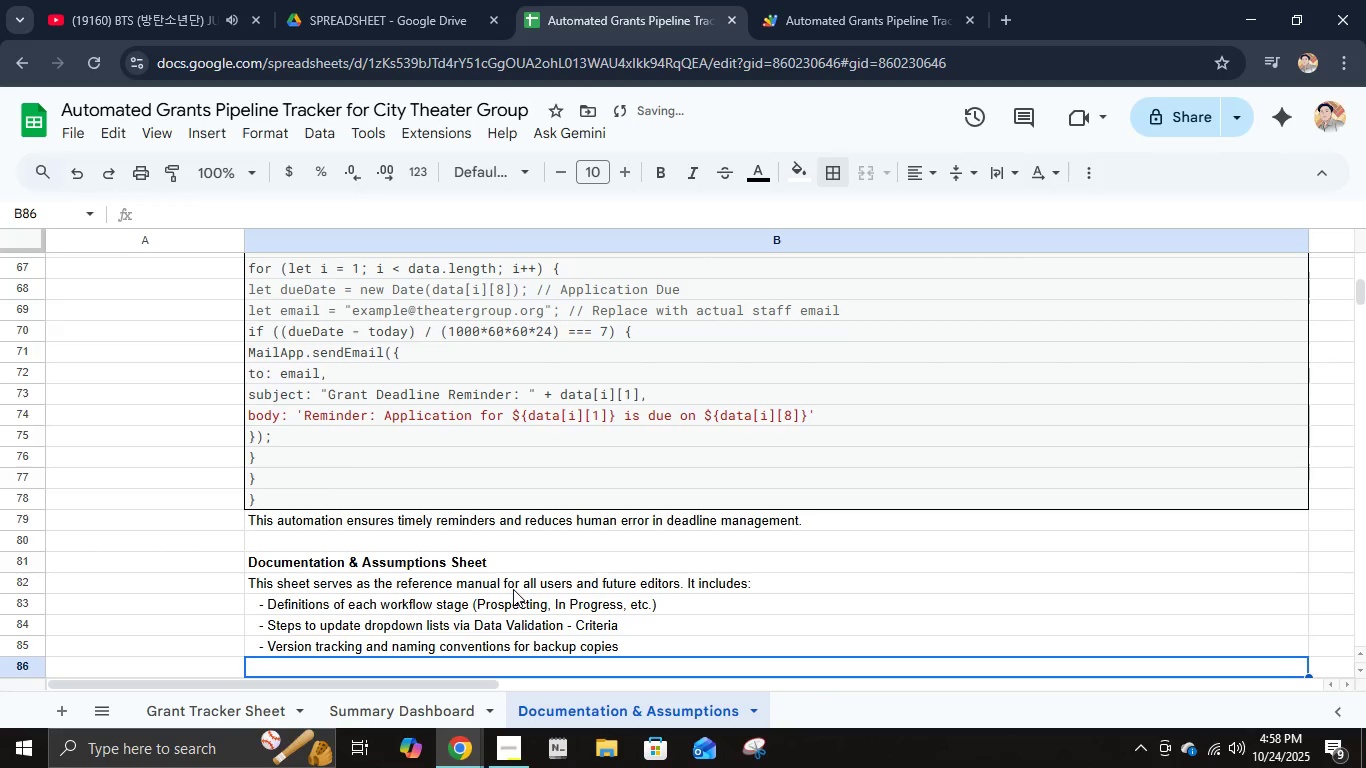 
type(   - Access t)
key(Backspace)
type(rights and editing permissions guidelines)
 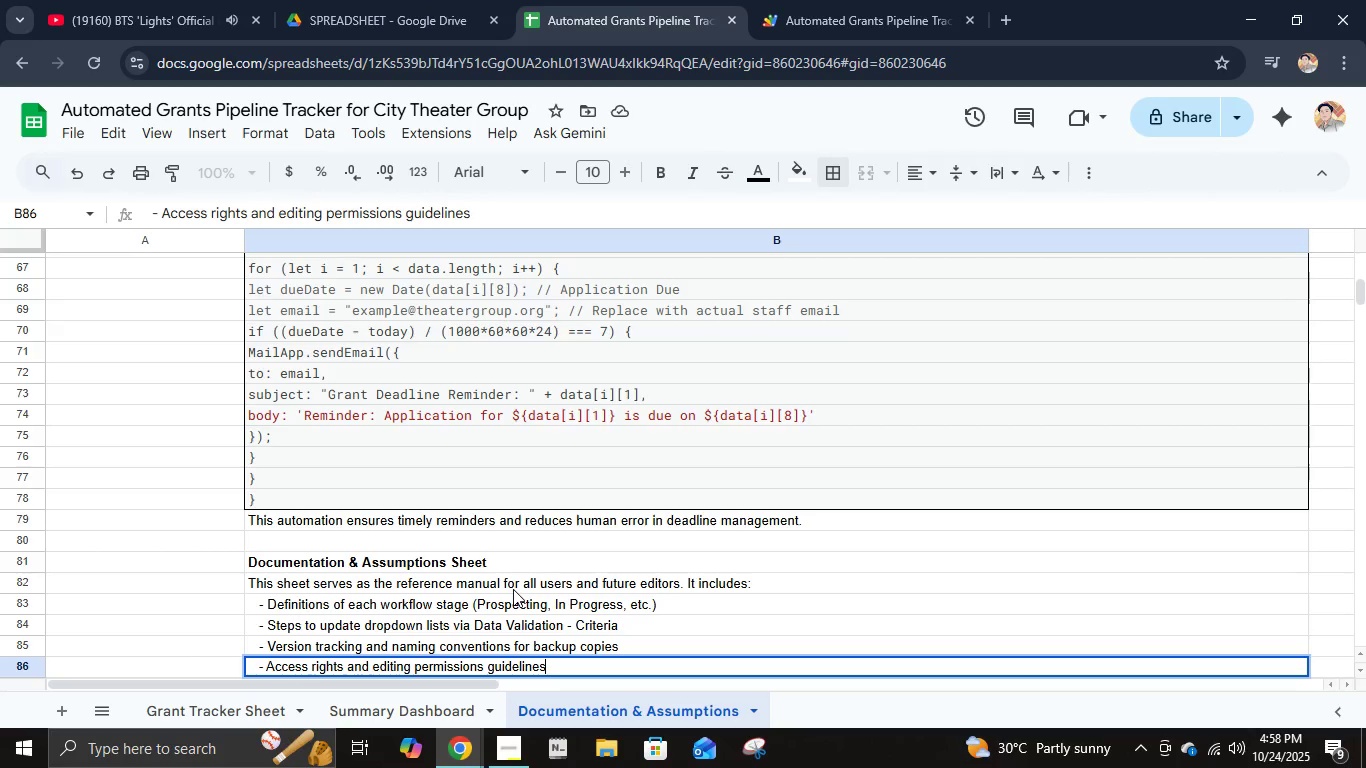 
 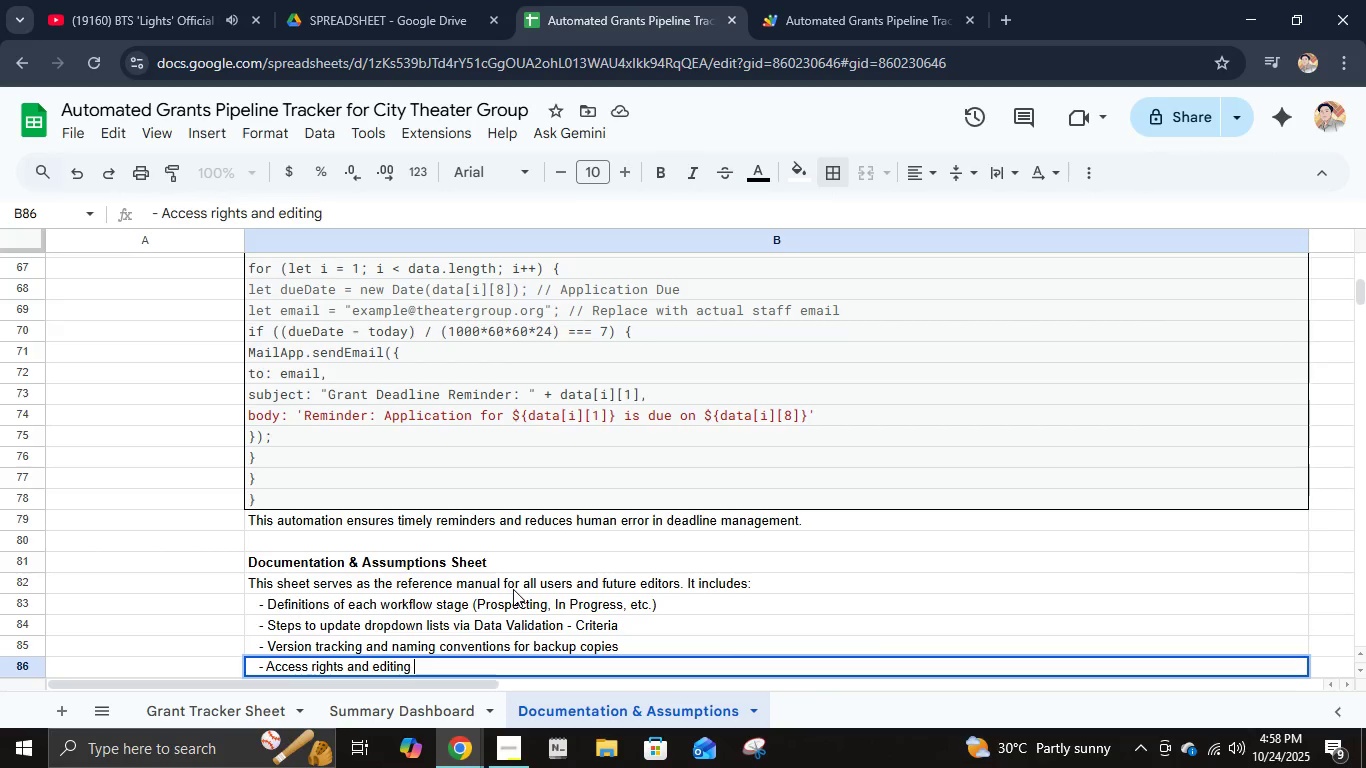 
key(Enter)
 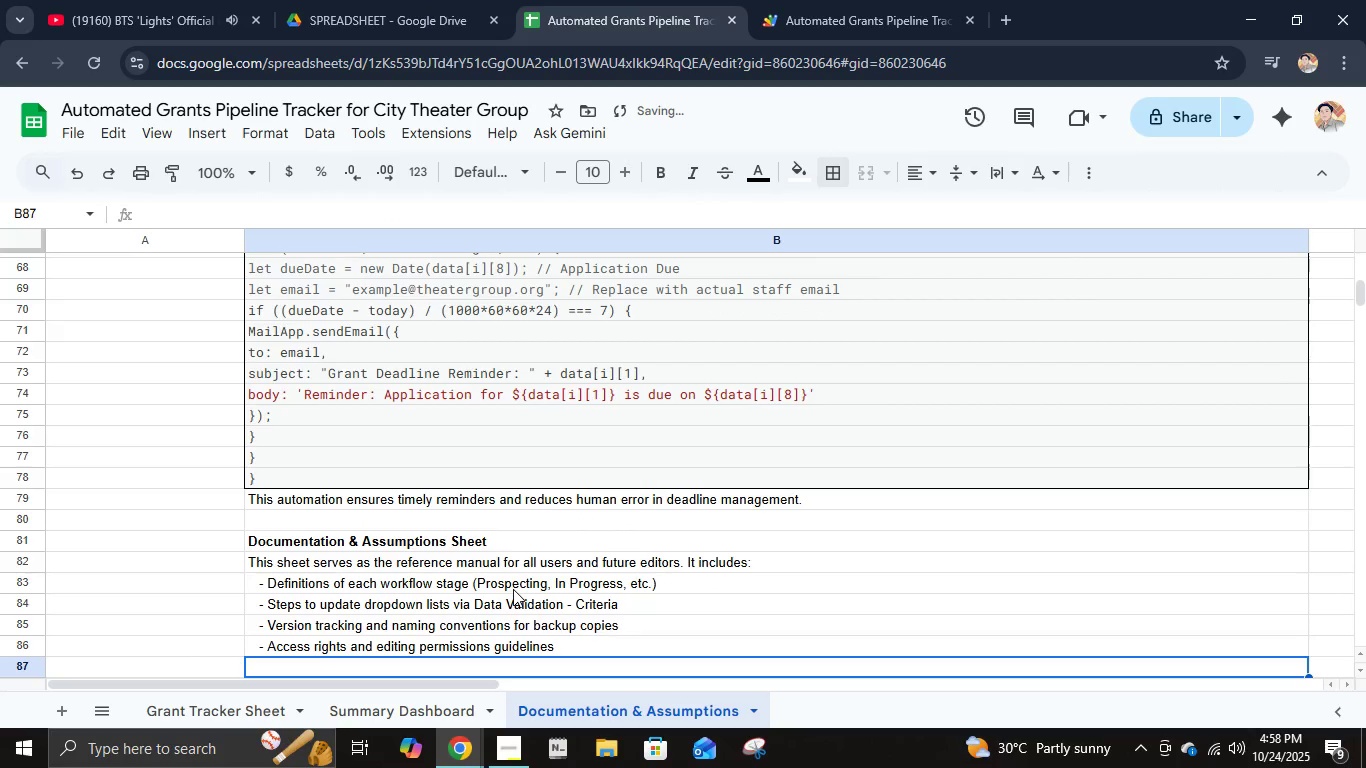 
type(   - Explanation of all active formulas, funs)
key(Backspace)
type(ctions, and their dependencies.)
 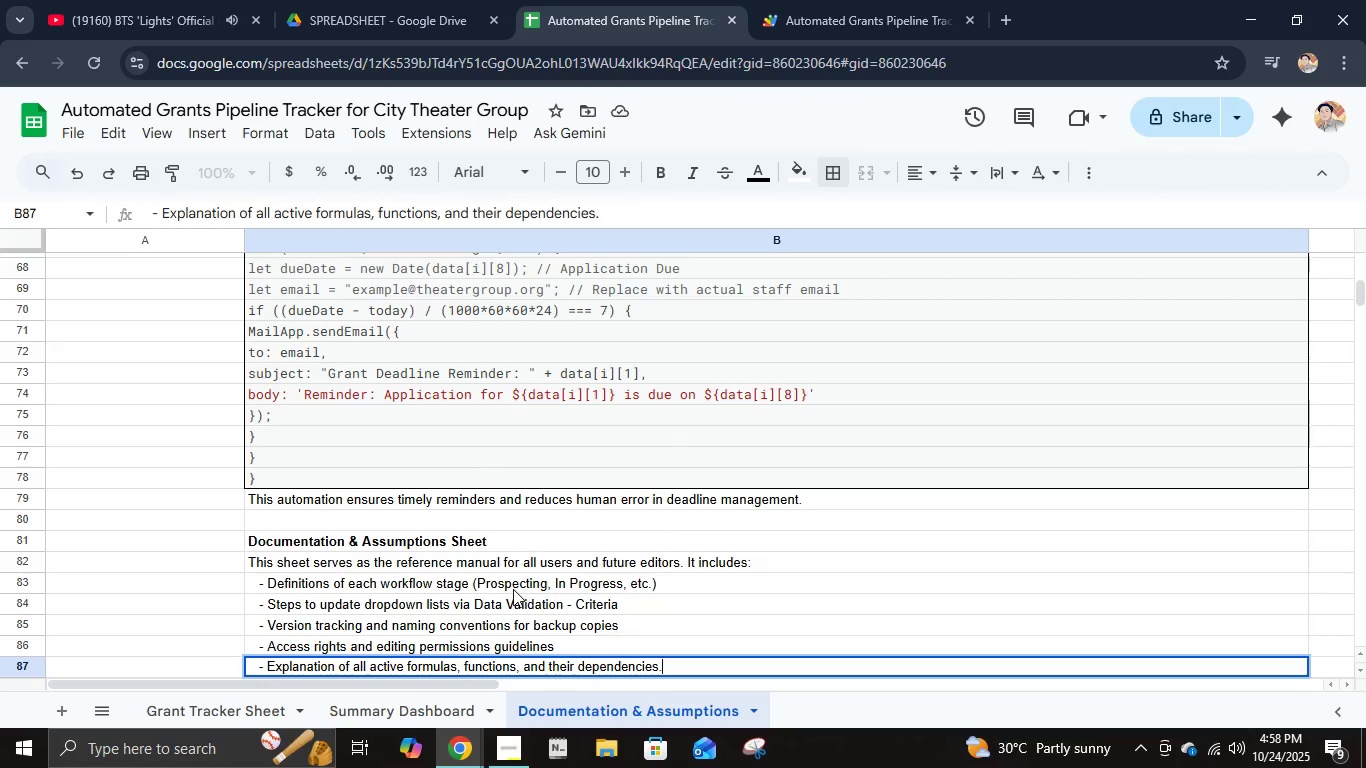 
 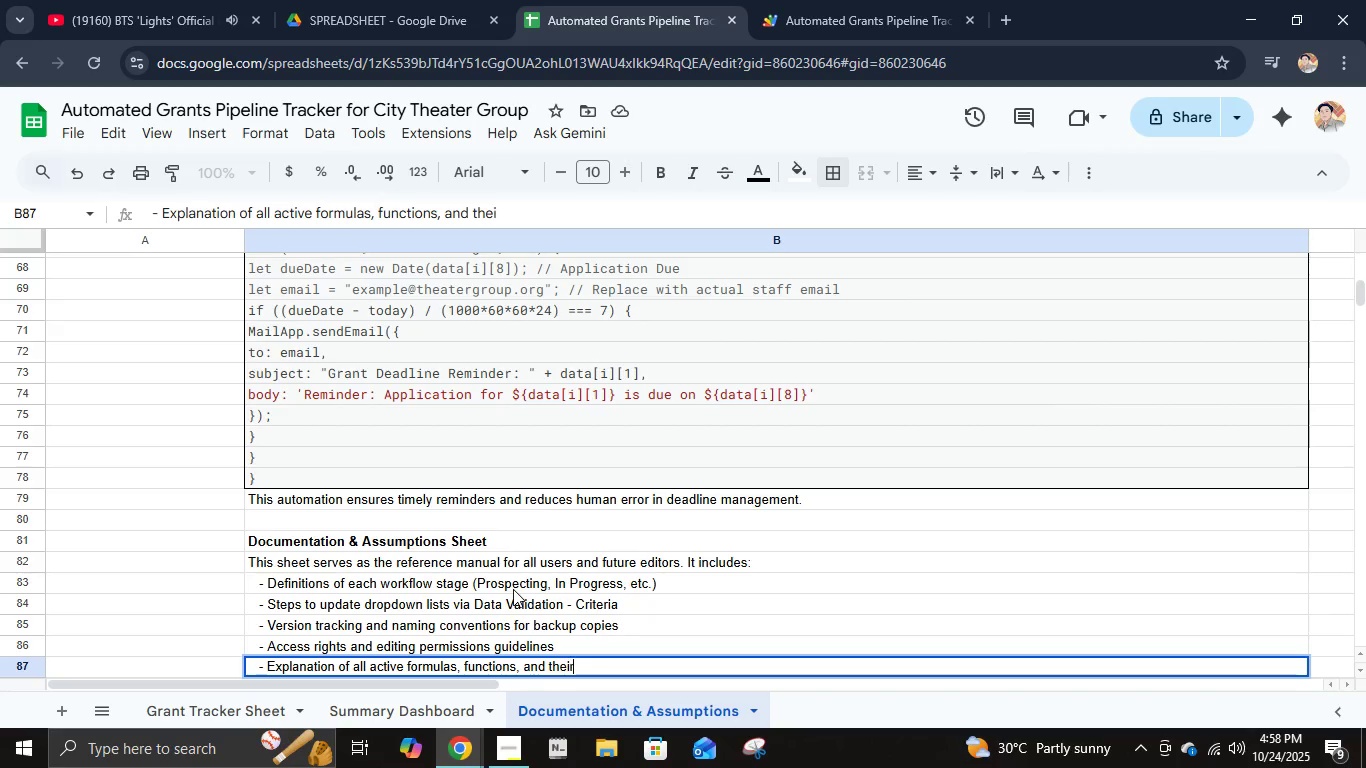 
key(Enter)
 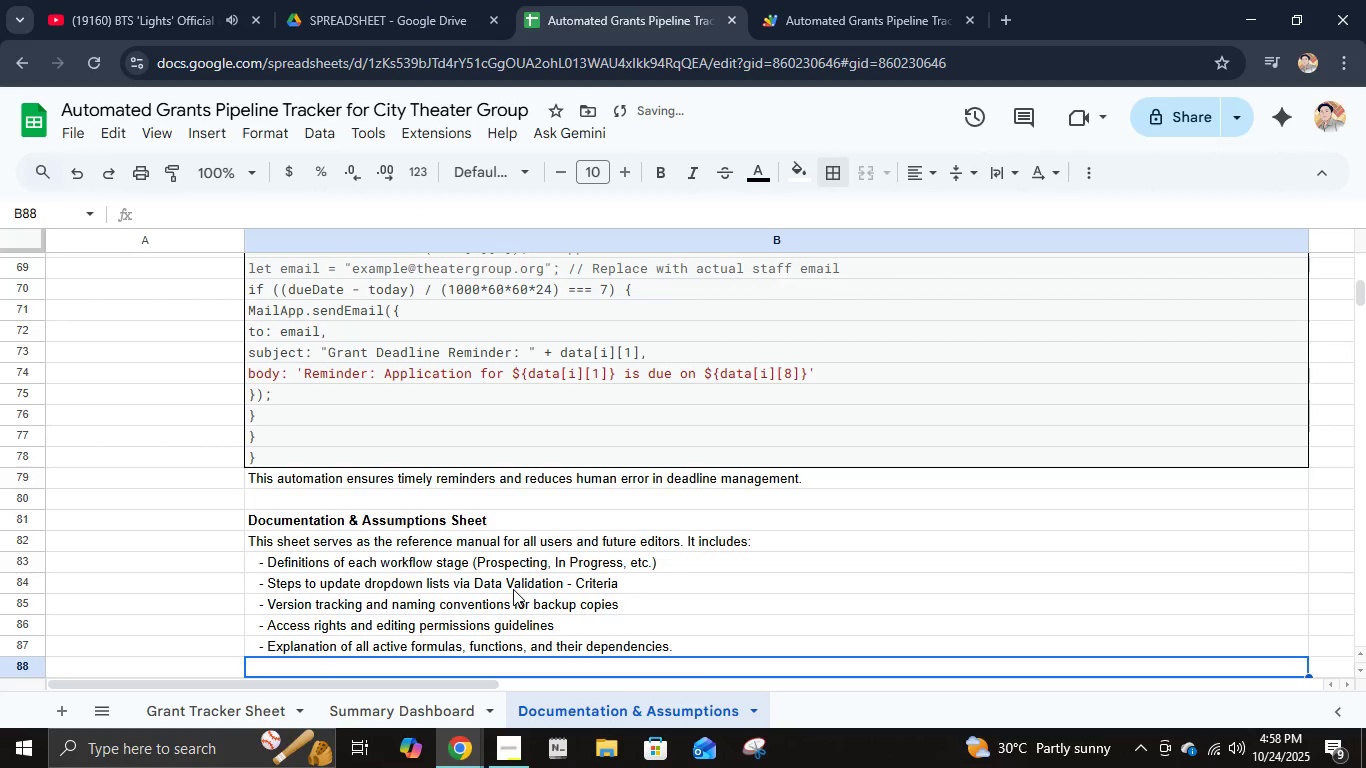 
type(   - To)
key(Backspace)
type(roubleshooting guidance (e.g., fixing broken chart liks, re-enabling script triggers))
 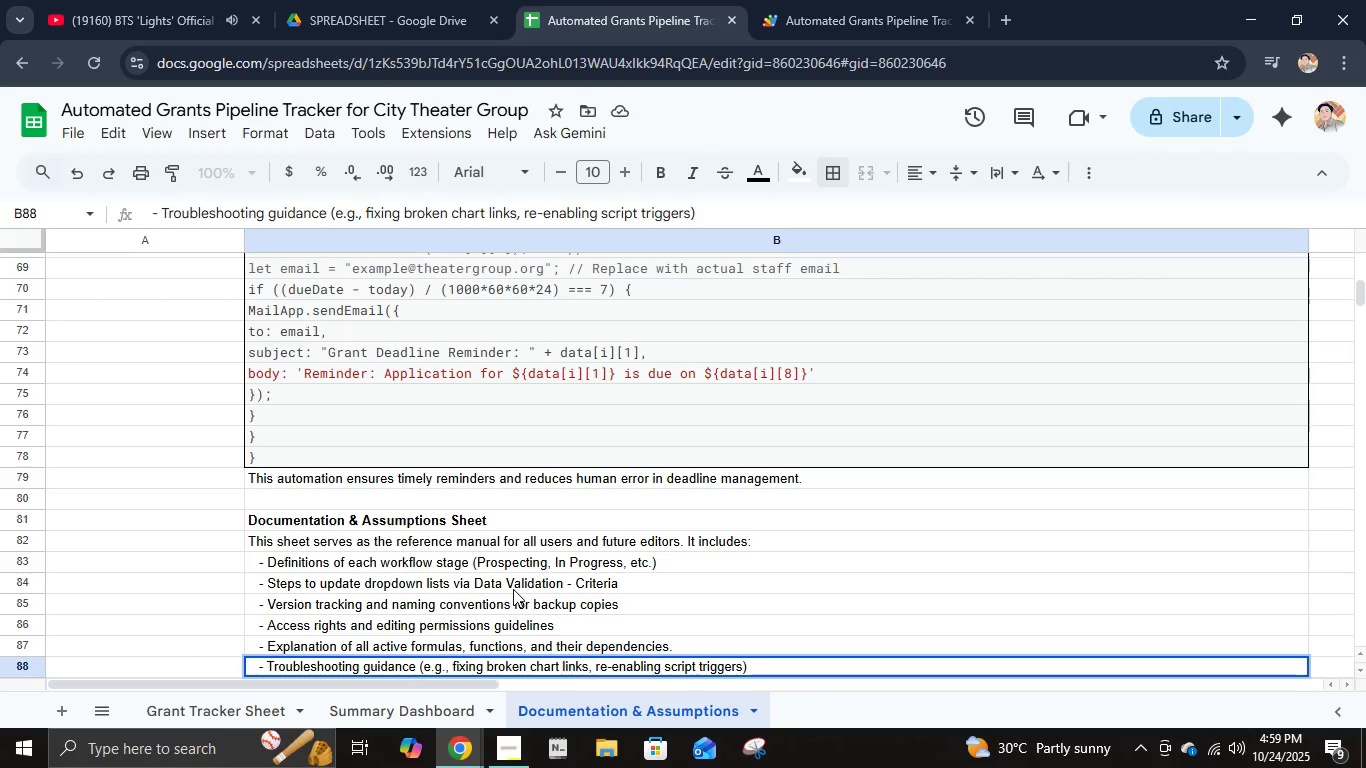 
key(Shift+Enter)
 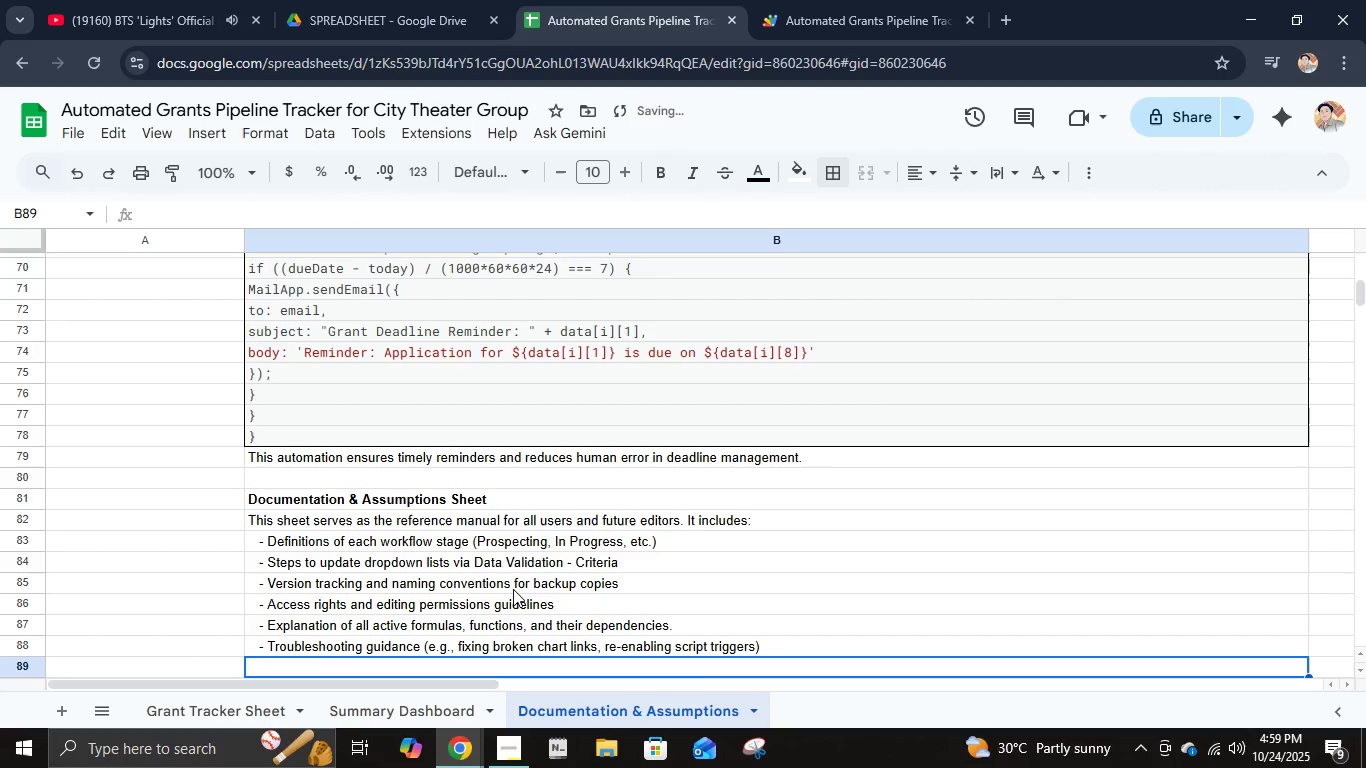 
type(   - Visuals )
key(Backspace)
key(Backspace)
type( diagram of sheety )
key(Backspace)
key(Backspace)
type( relar)
key(Backspace)
type(tionships)
 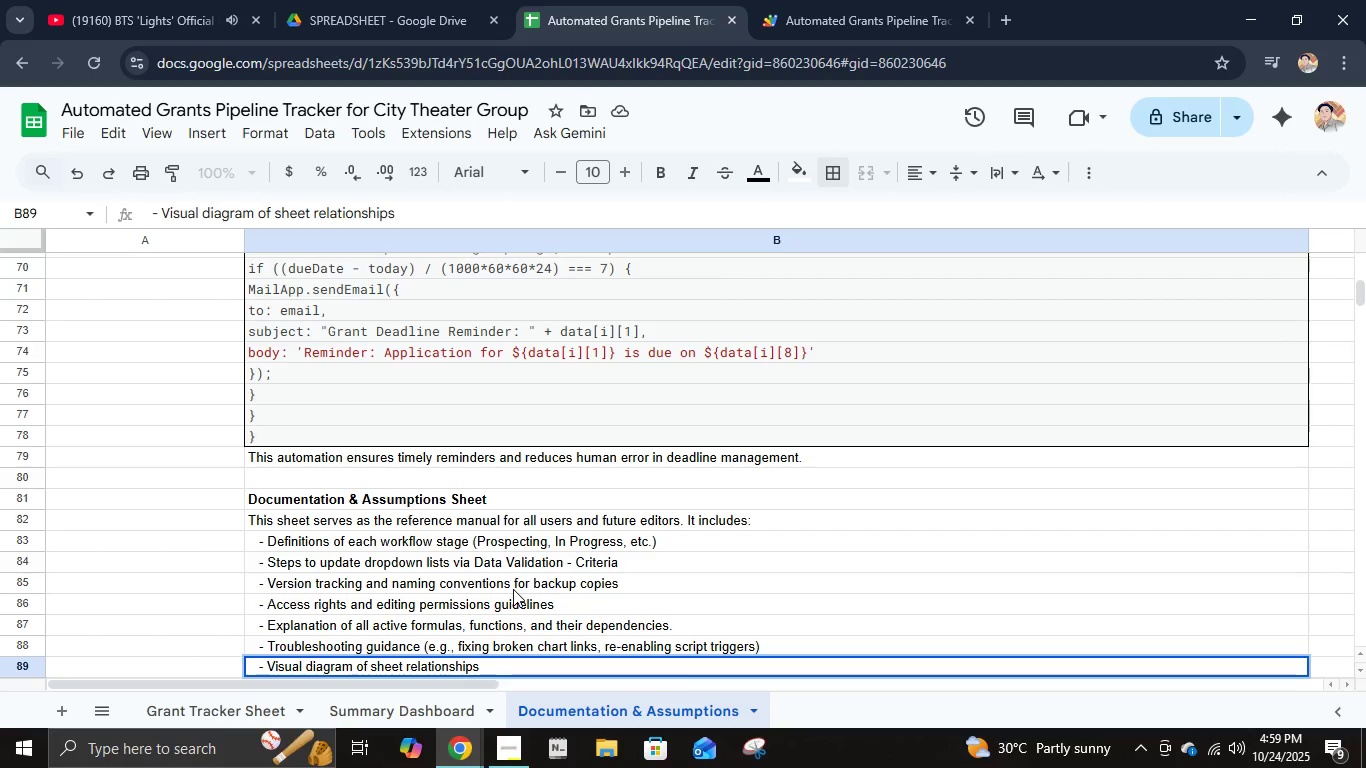 
key(Enter)
 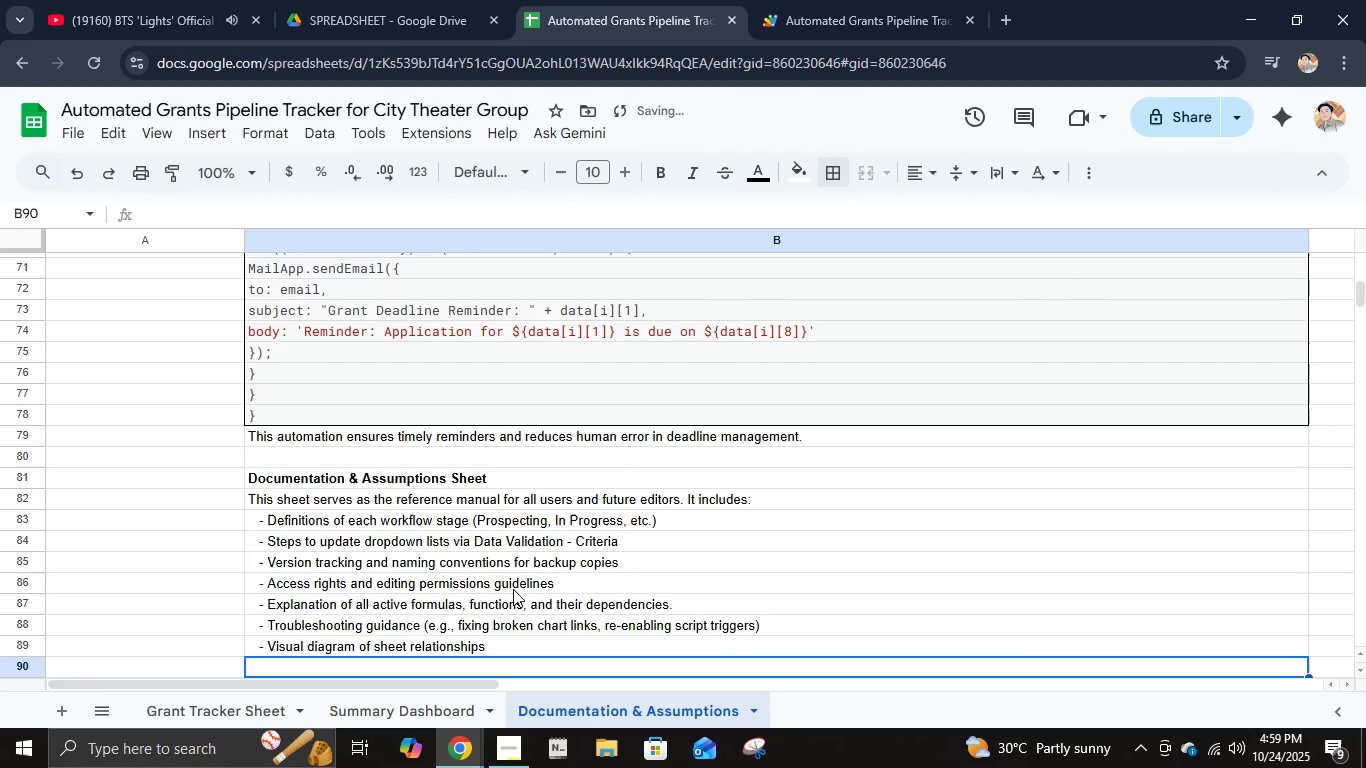 
key(ArrowLeft)
 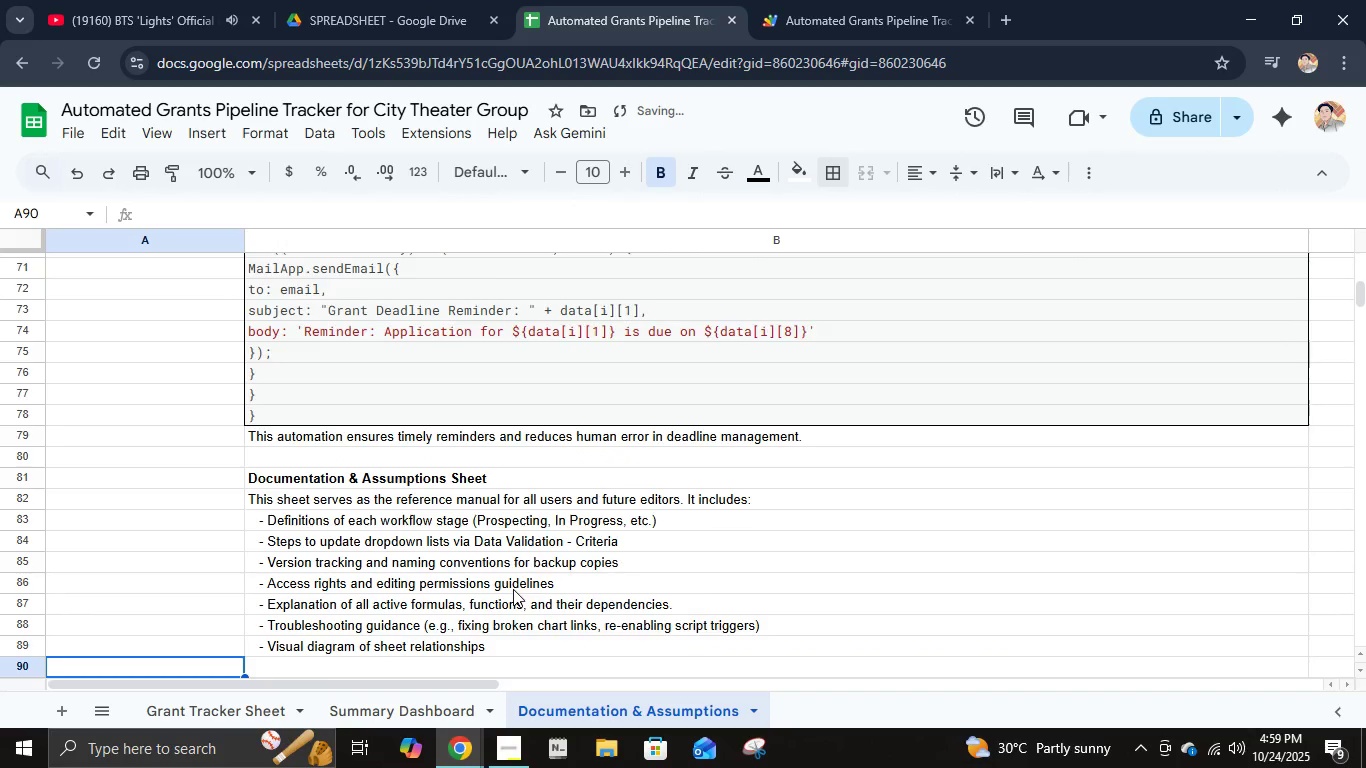 
key(ArrowDown)
 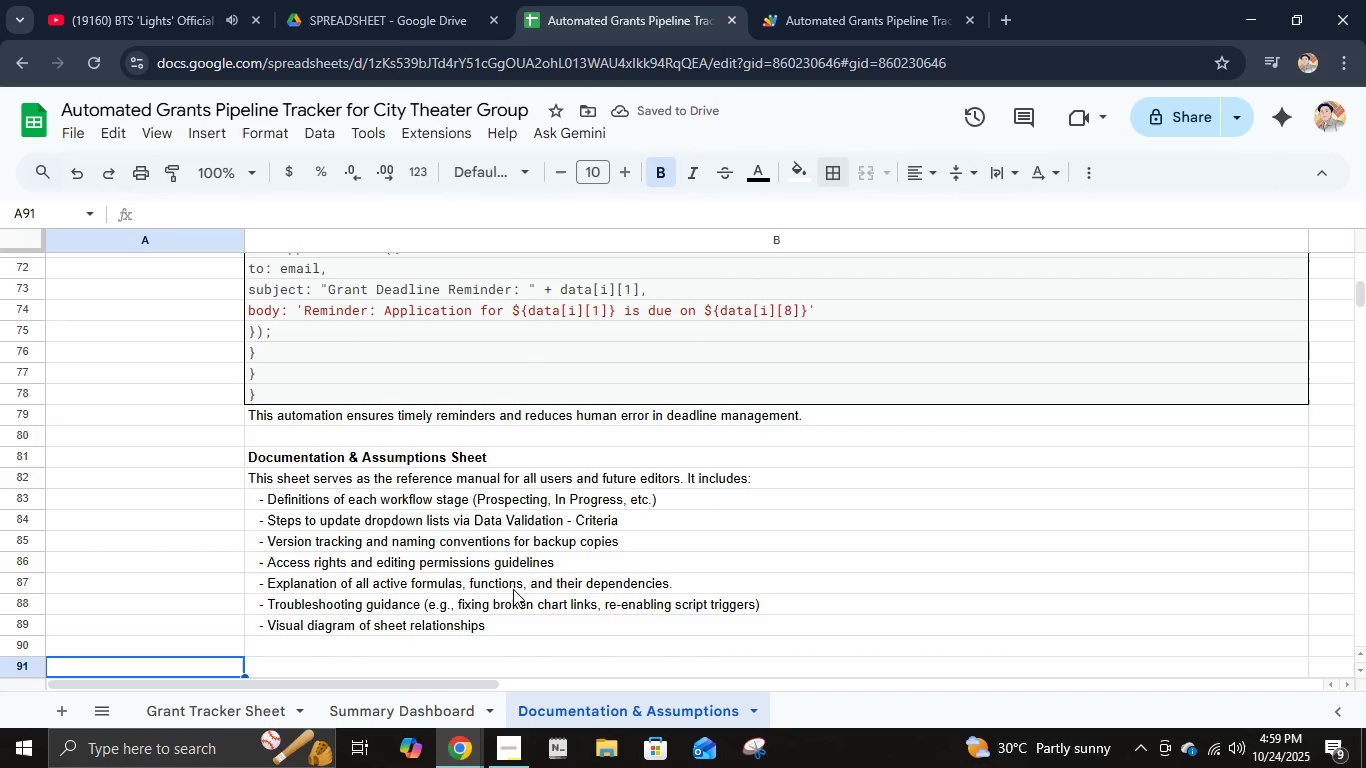 
key(Control+ControlLeft)
 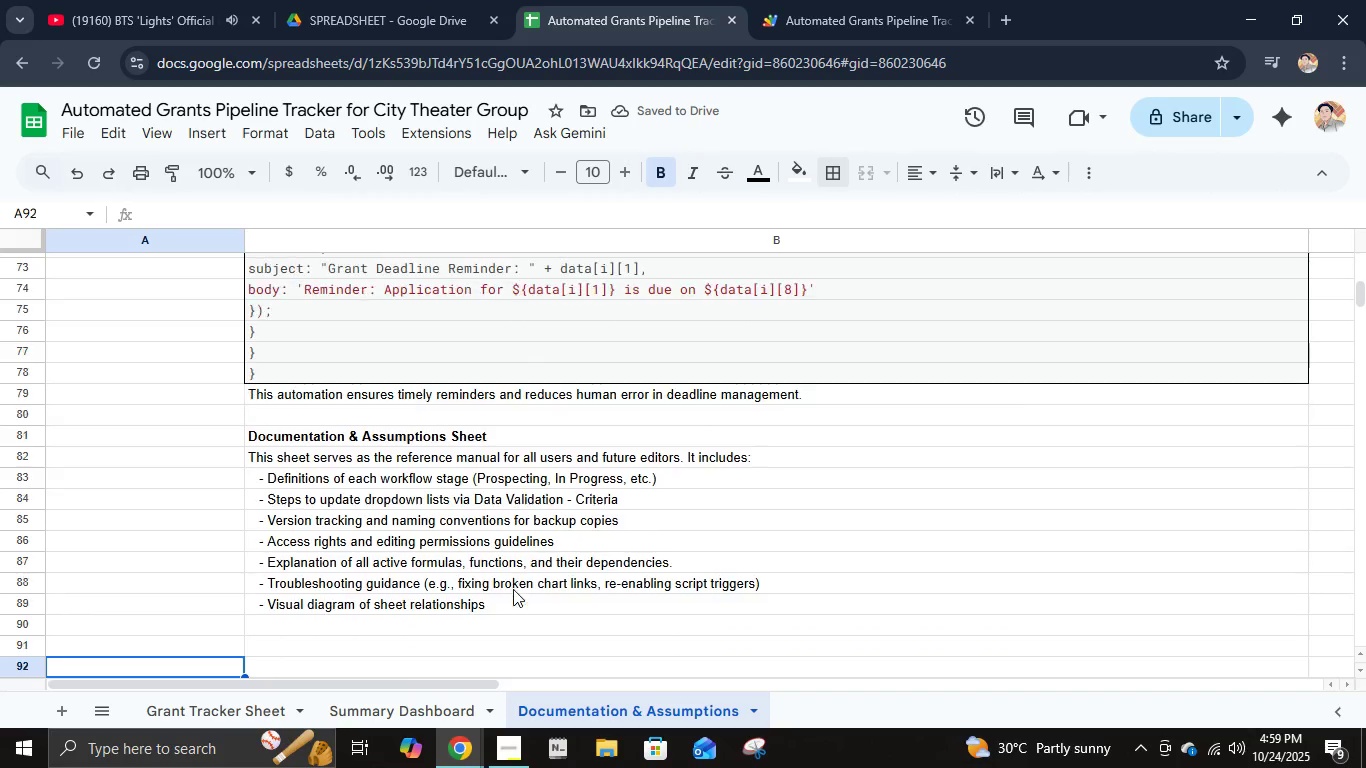 
key(ArrowDown)
 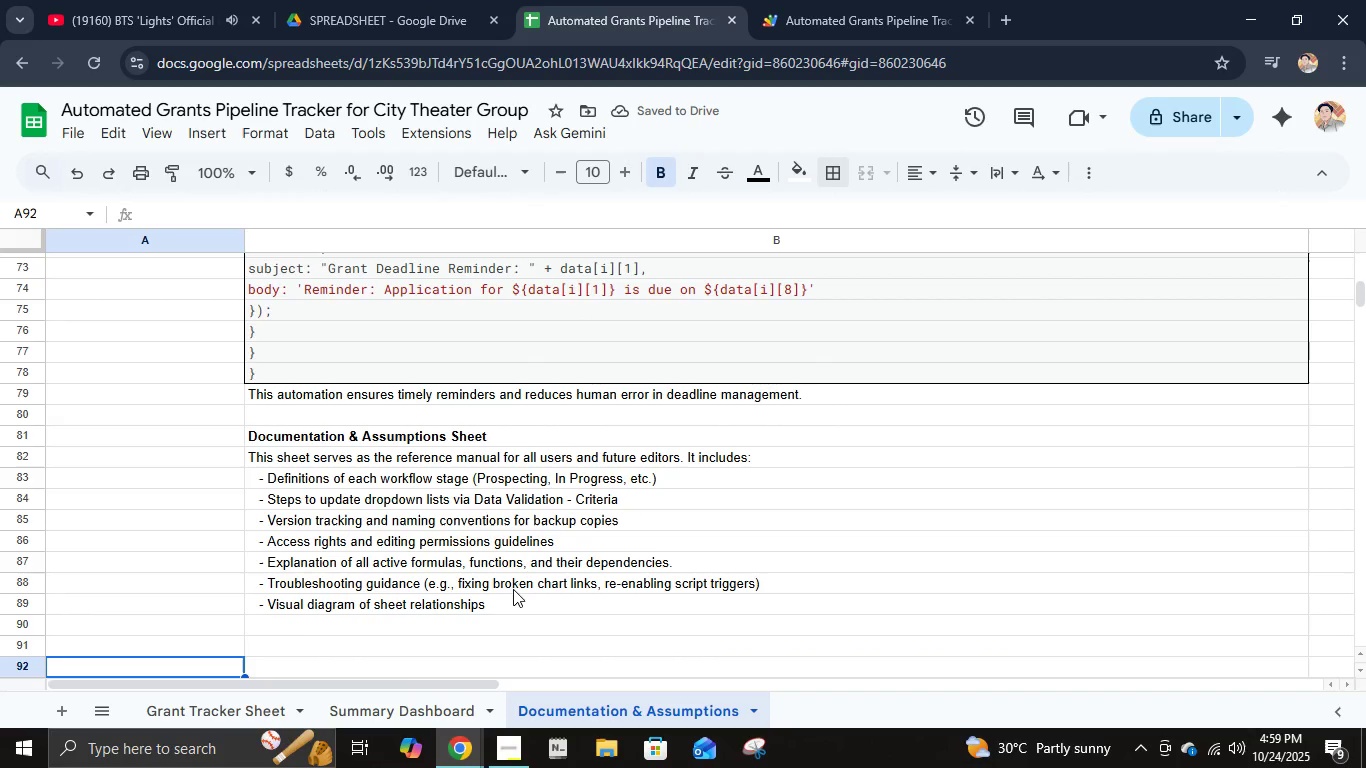 
key(Control+B)
 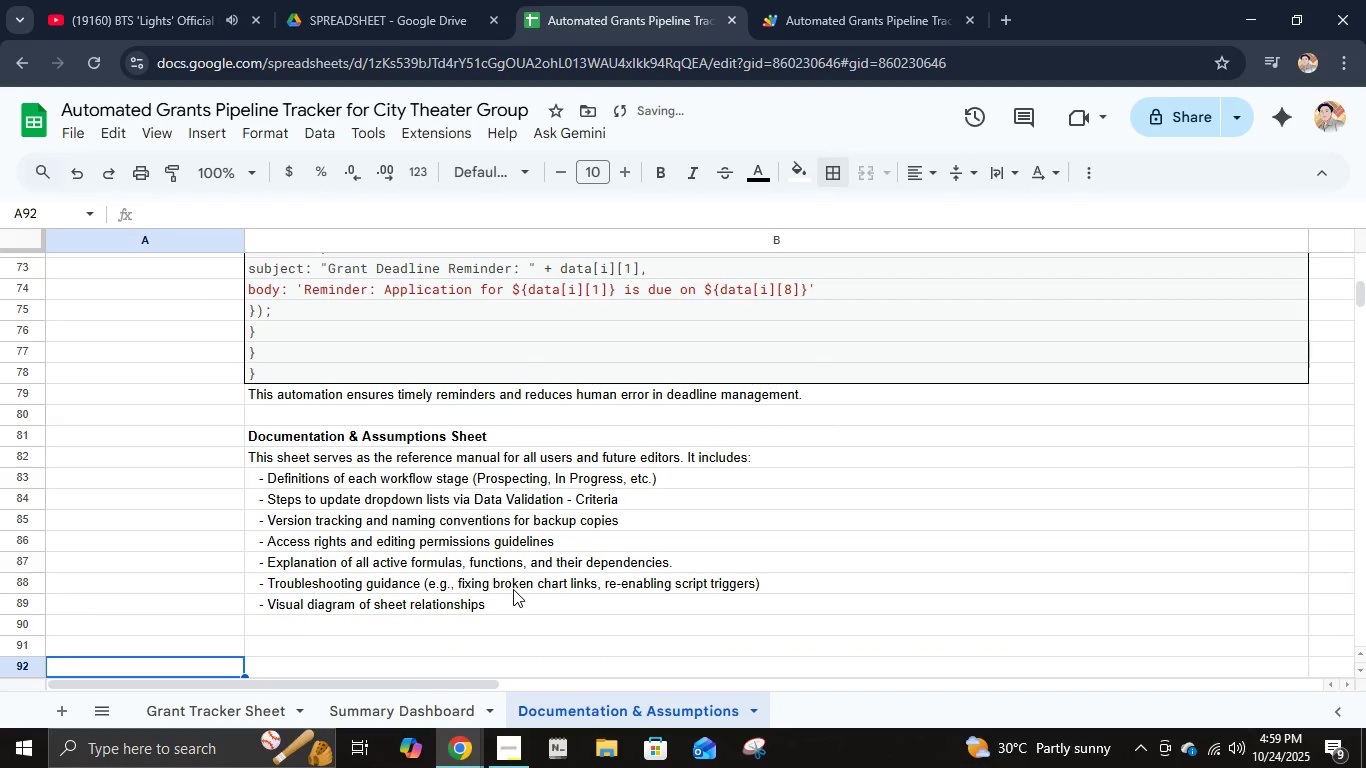 
key(Control+B)
 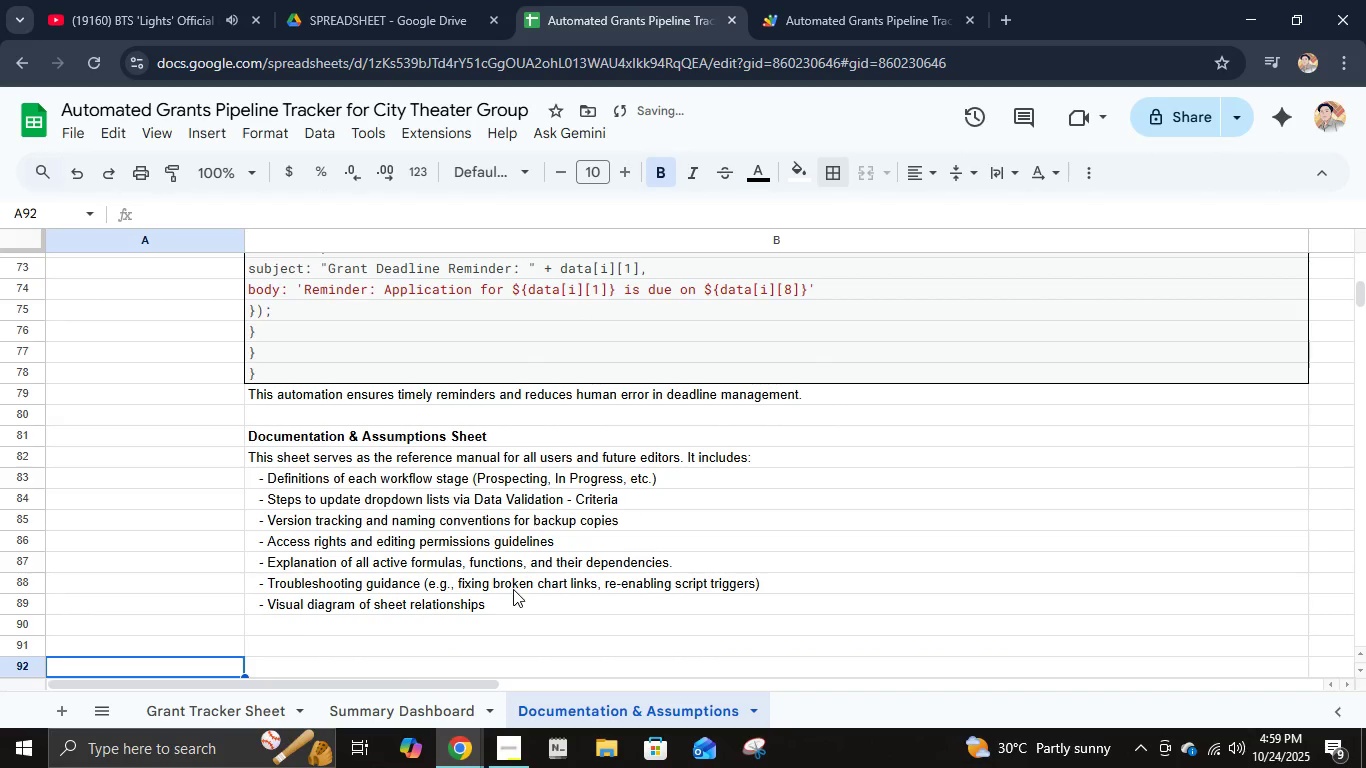 
hold_key(key=ShiftLeft, duration=0.32)
 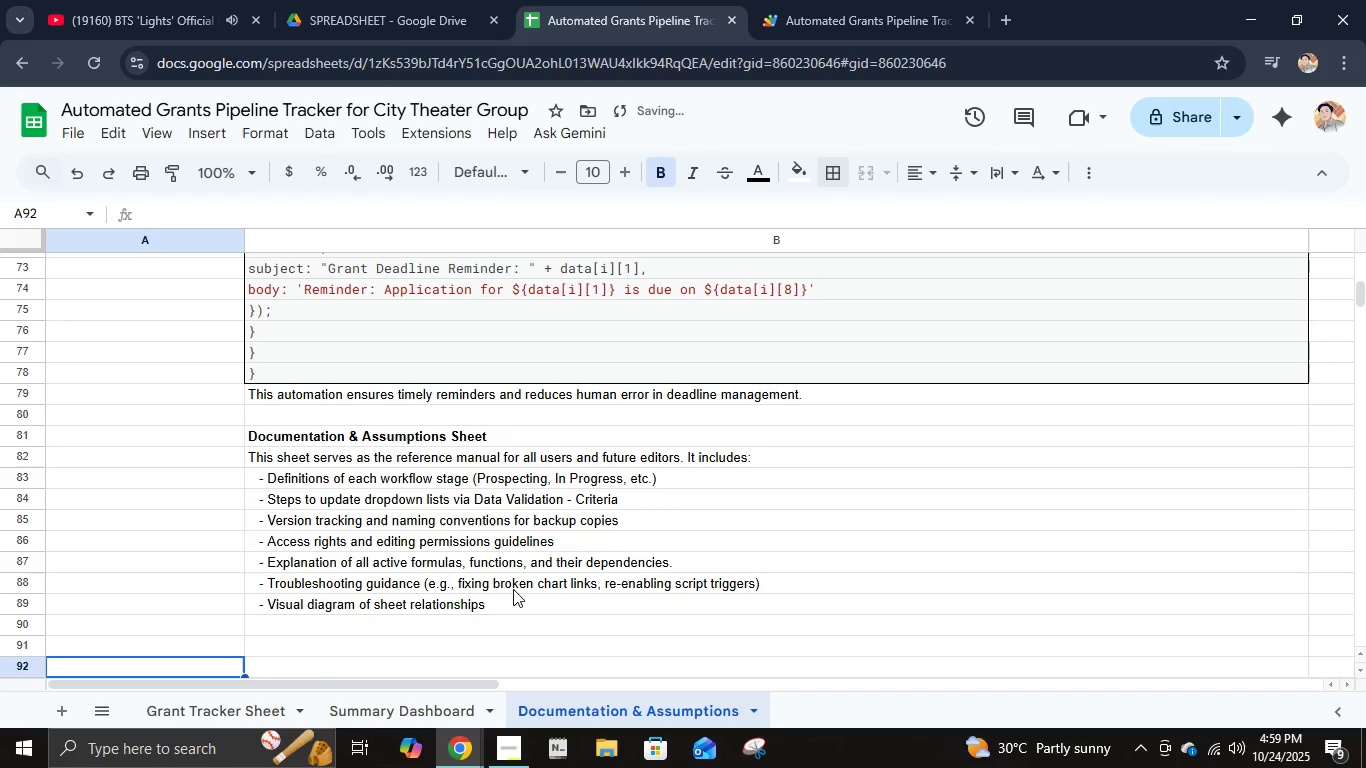 
key(Control+2)
 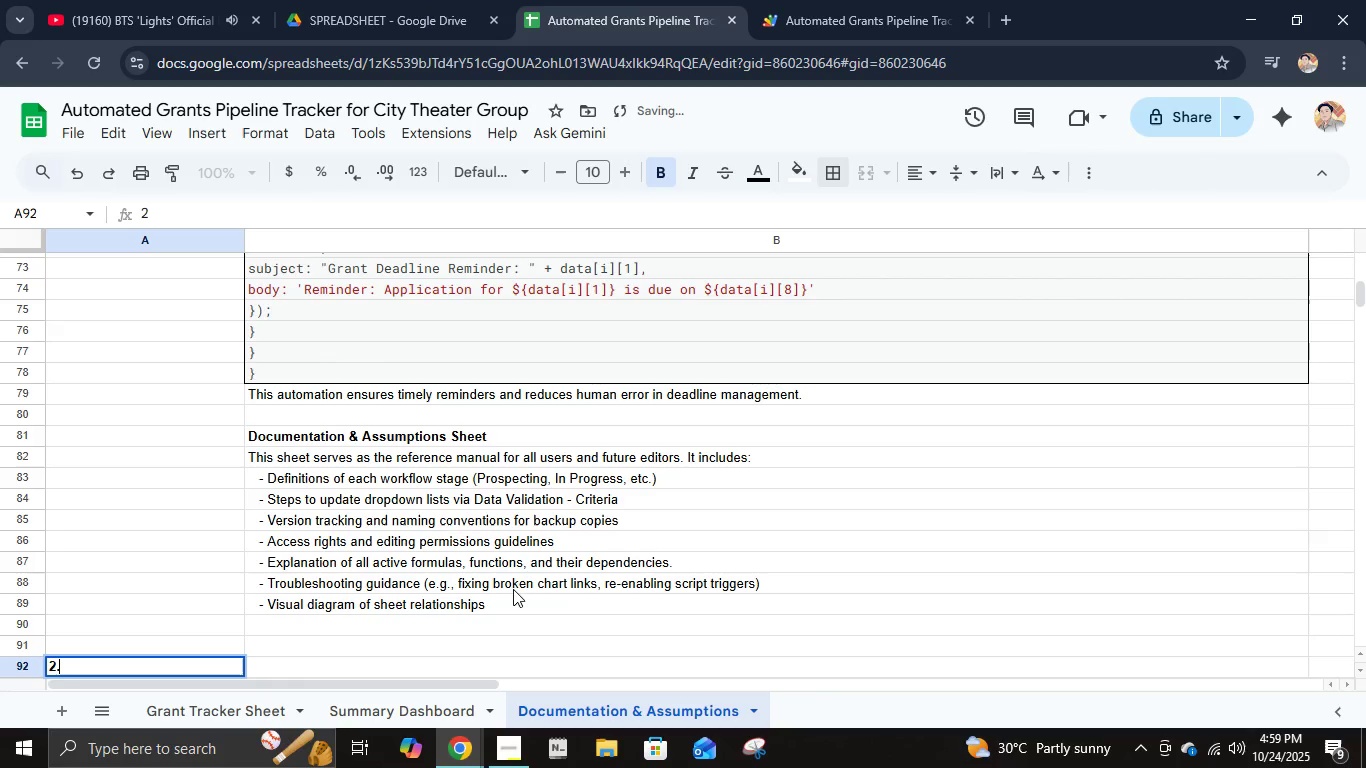 
type(. Assumptions)
 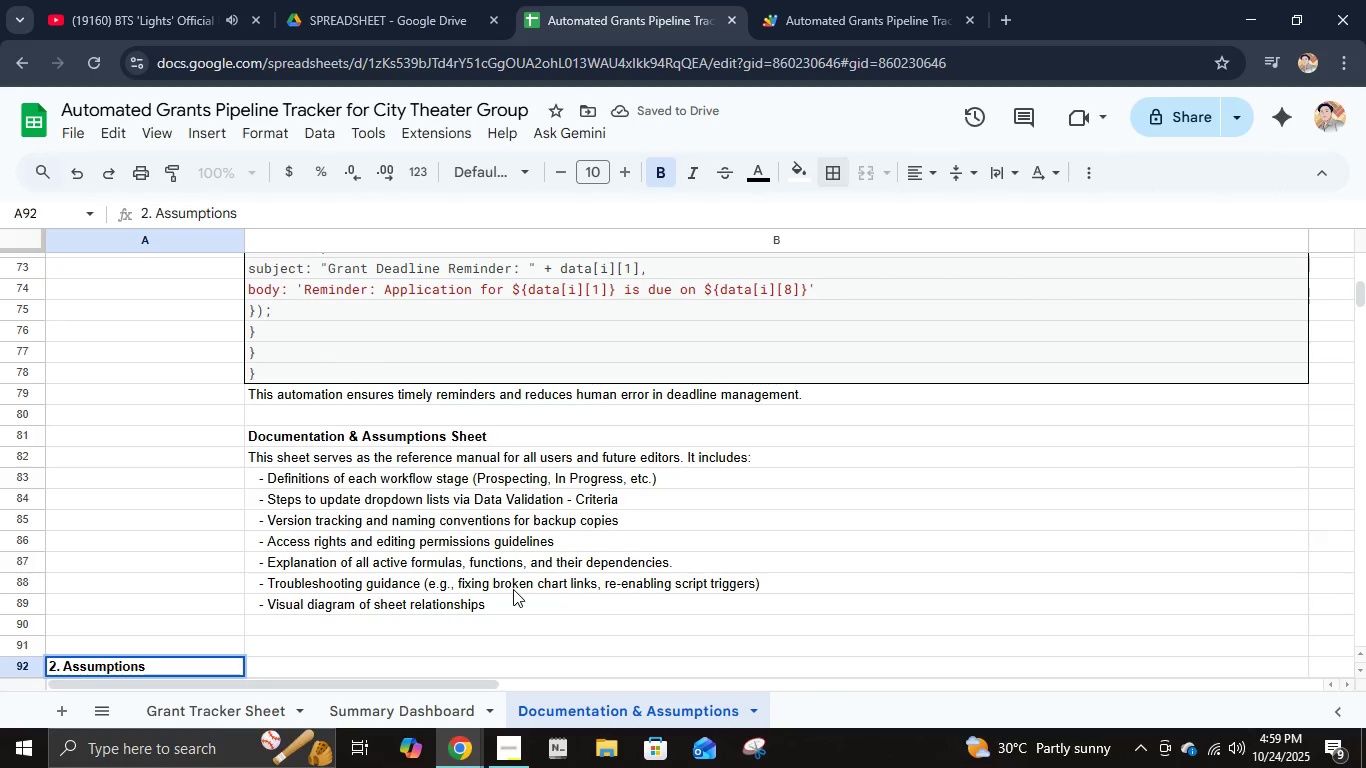 
key(ArrowRight)
 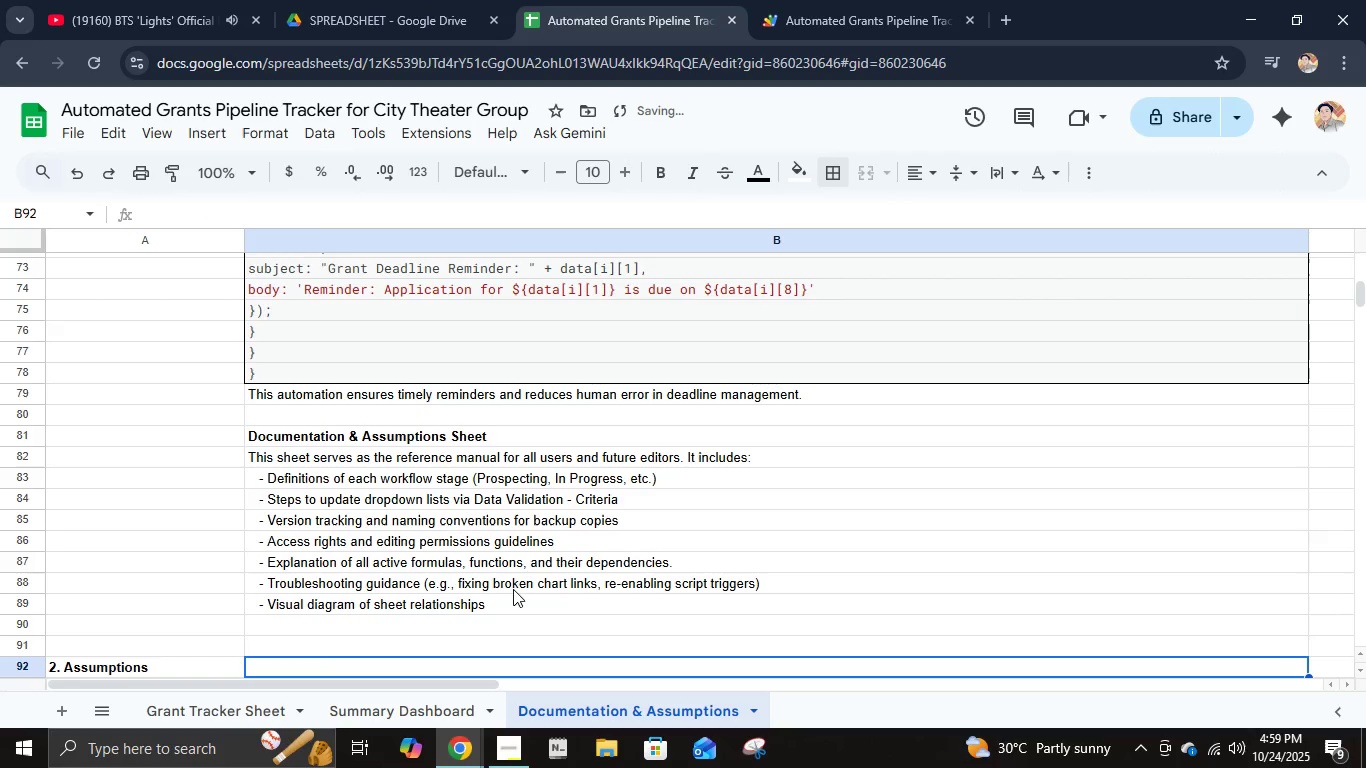 
key(A)
 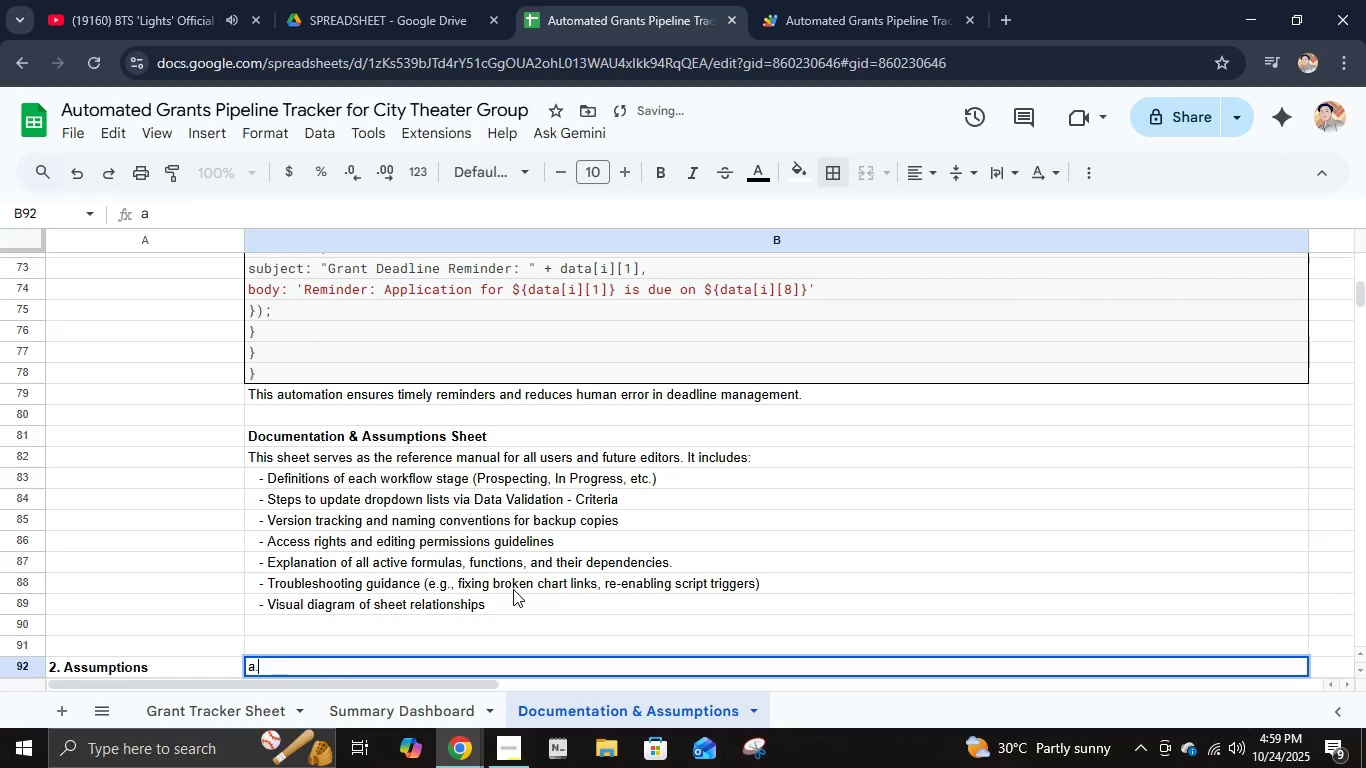 
key(Period)
 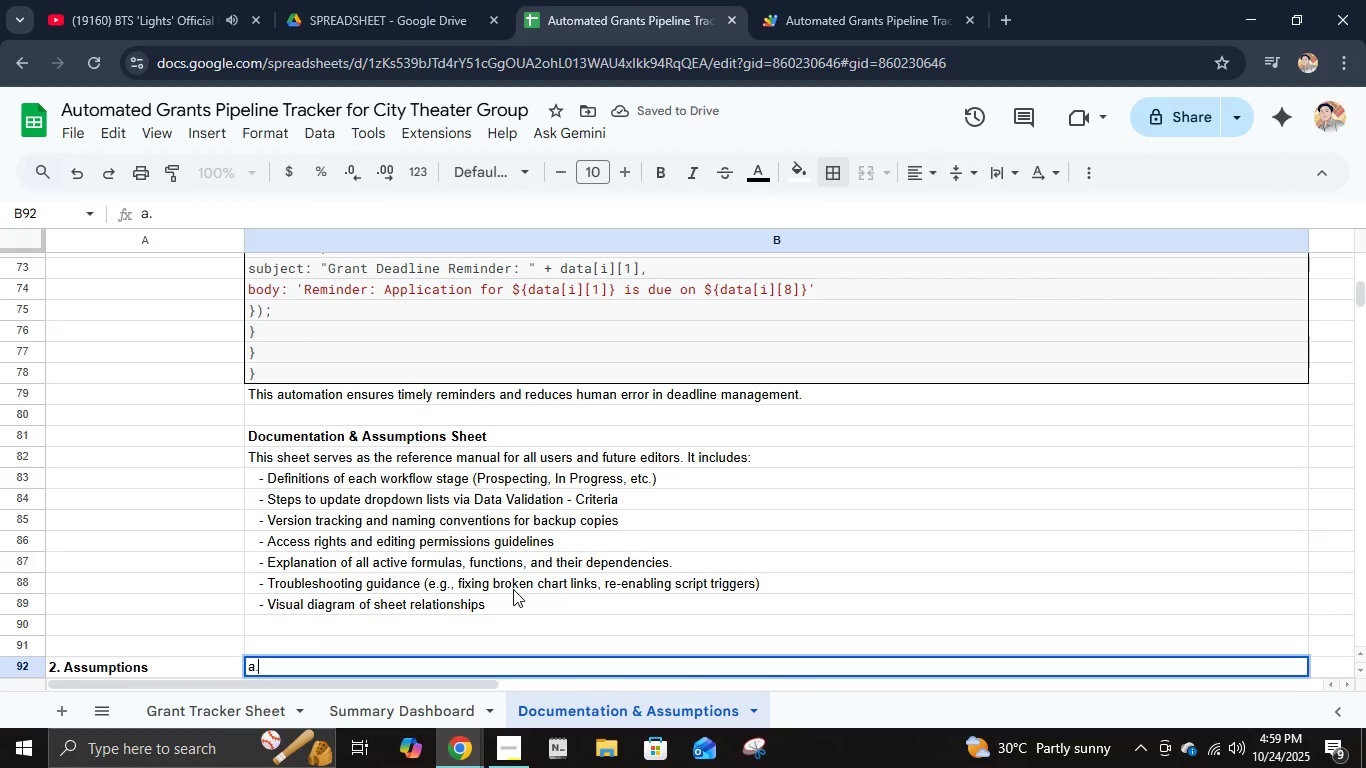 
scroll: coordinate [514, 589], scroll_direction: down, amount: 3.0
 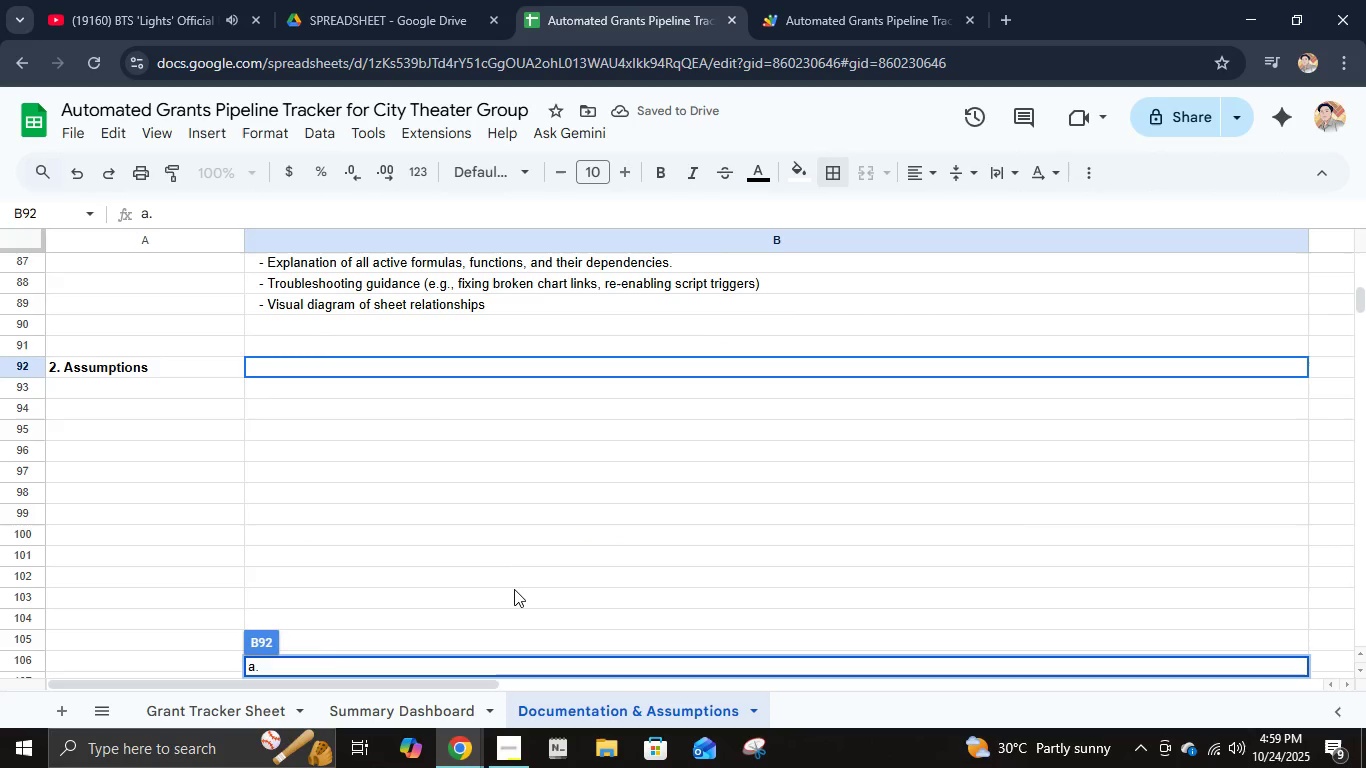 
key(Escape)
 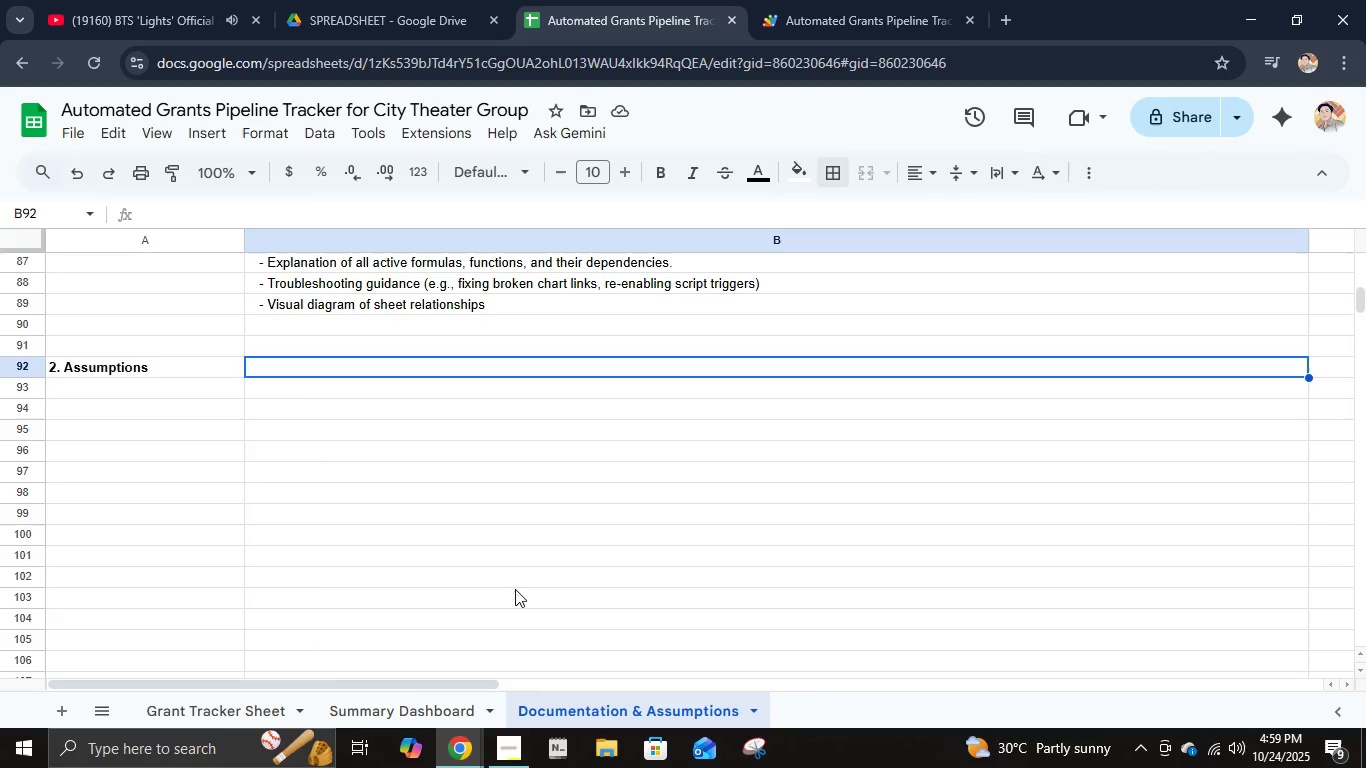 
key(A)
 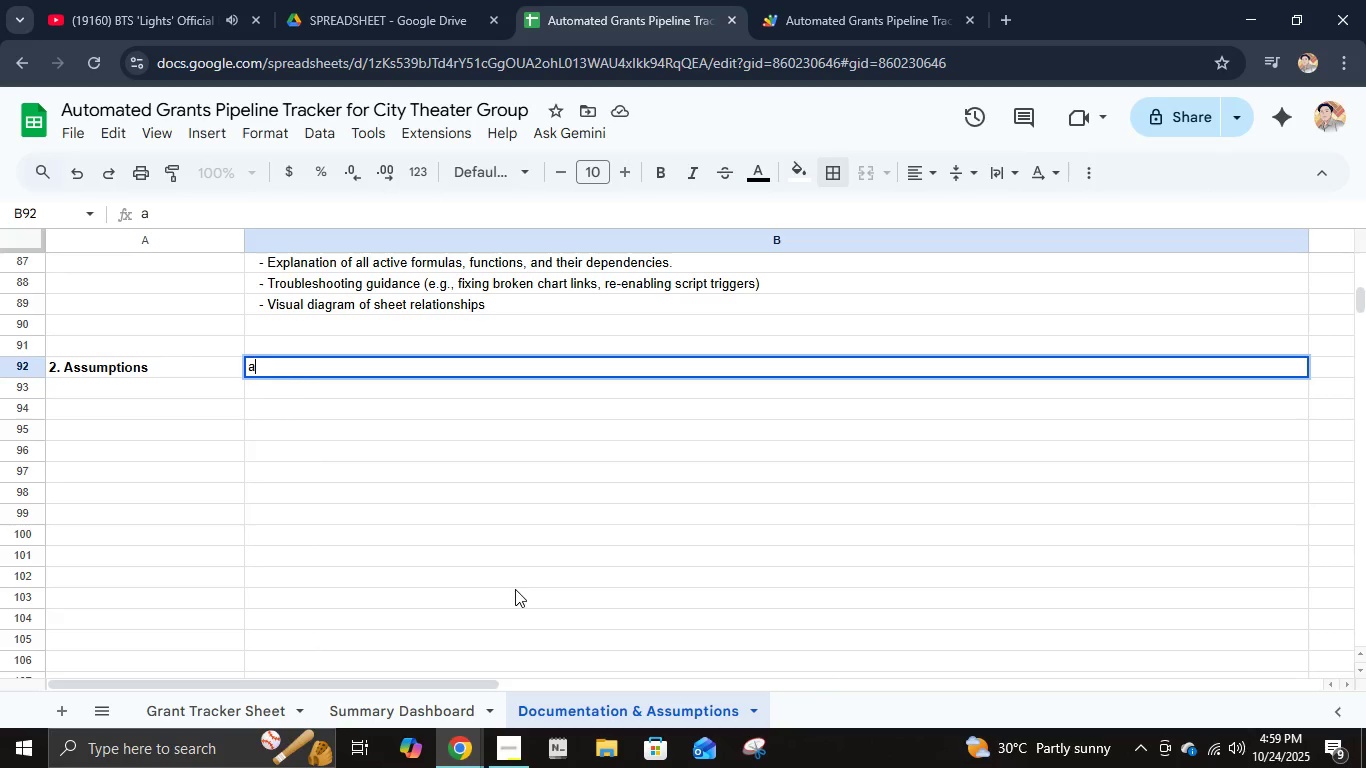 
key(Period)
 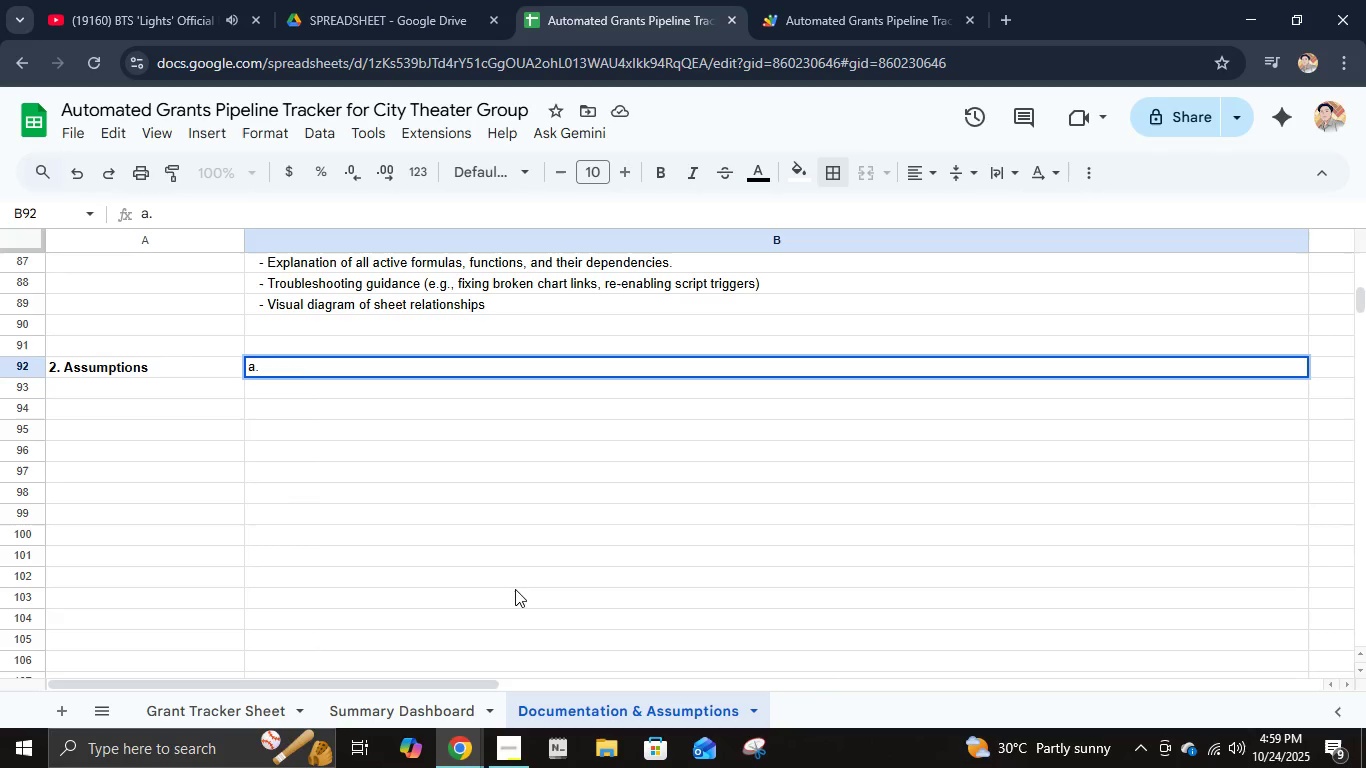 
key(Backspace)
 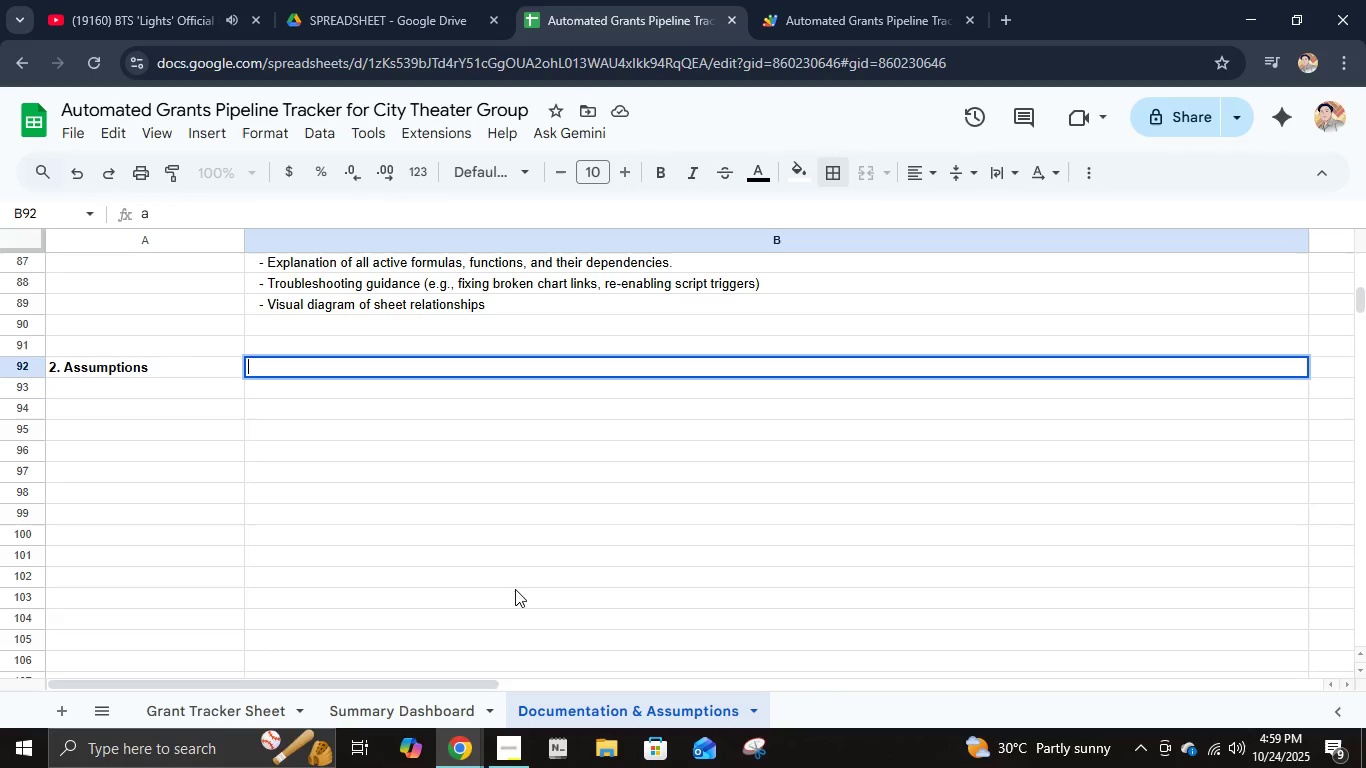 
key(Backspace)
 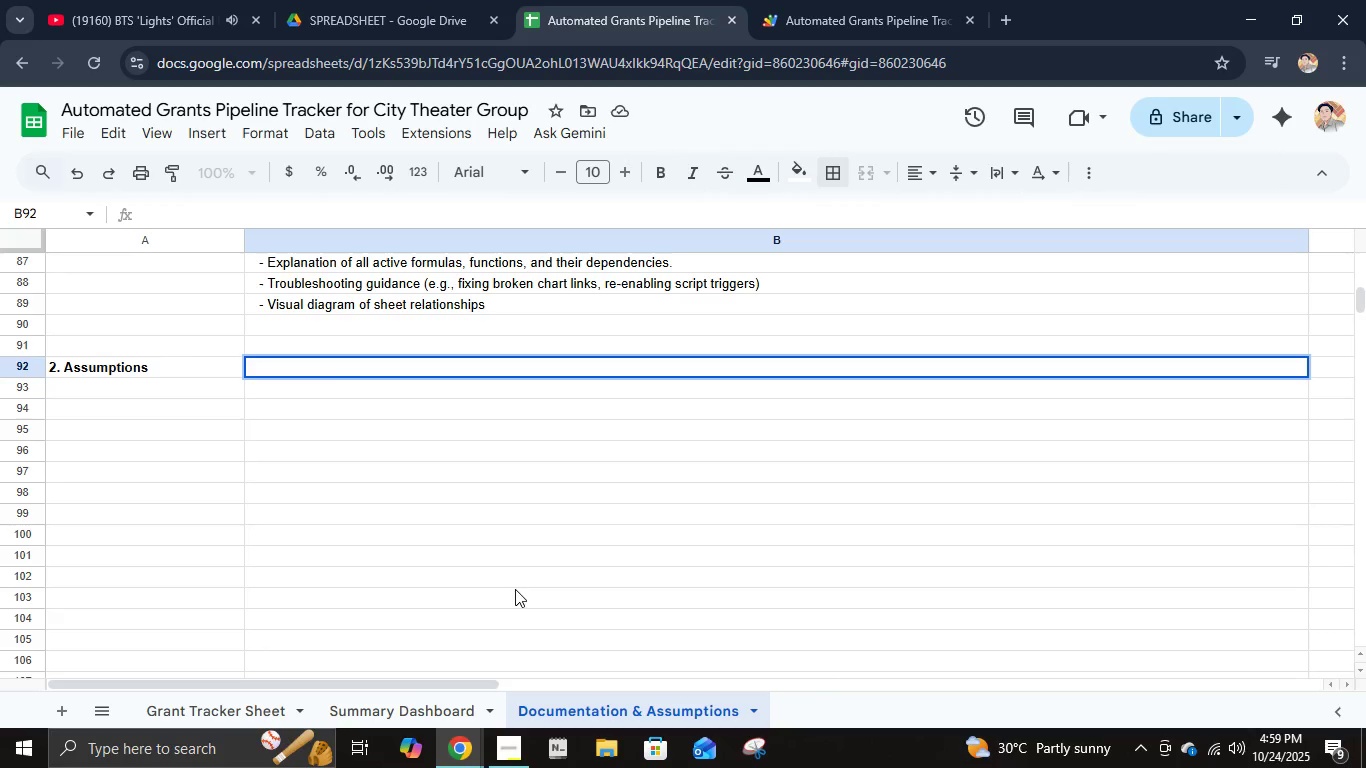 
key(ArrowDown)
 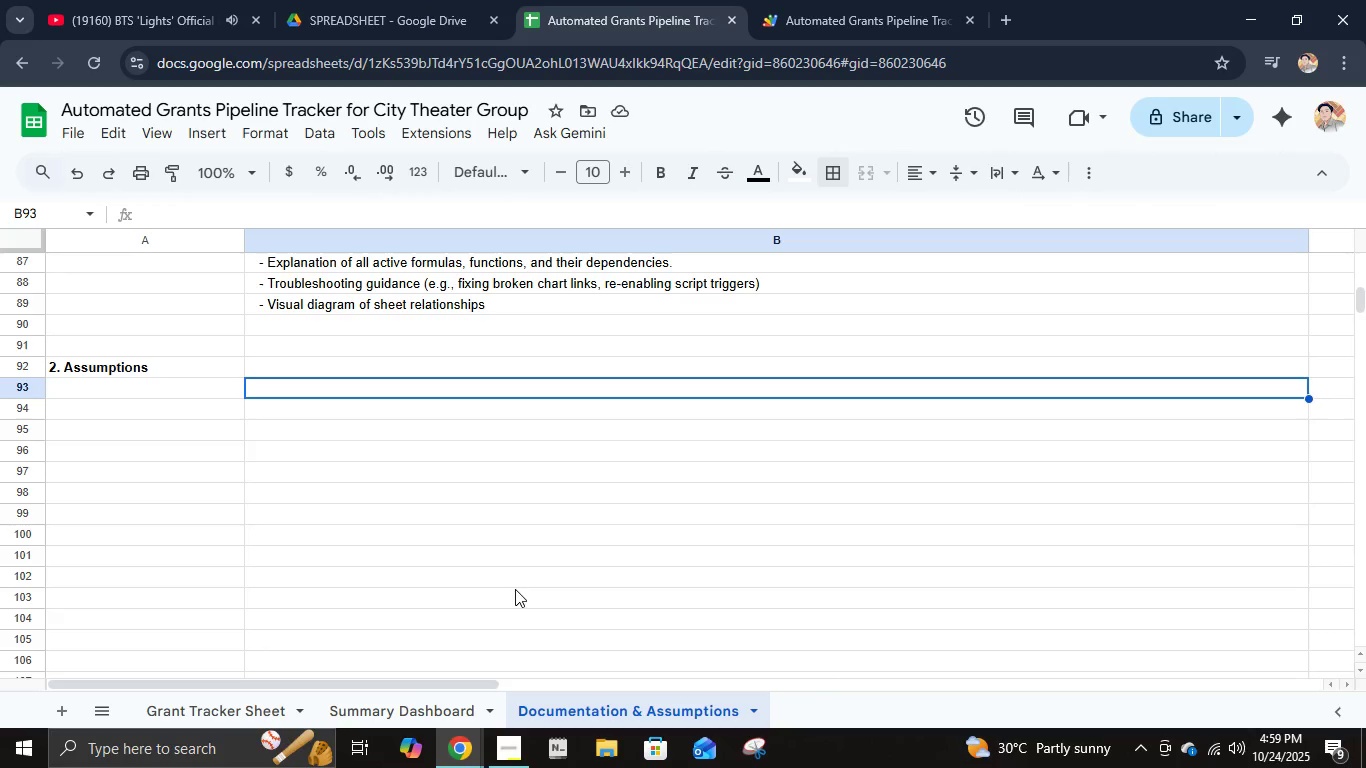 
key(Control+B)
 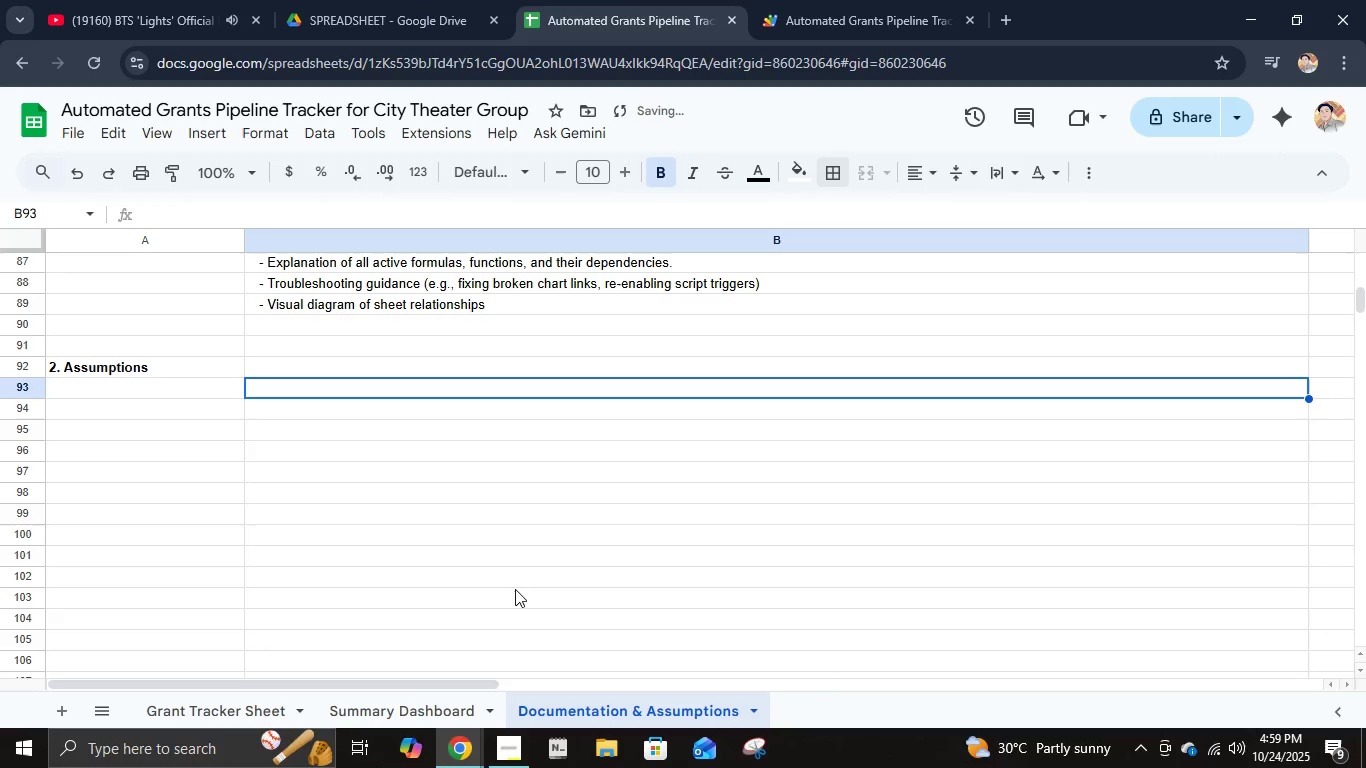 
key(Control+Shift+A)
 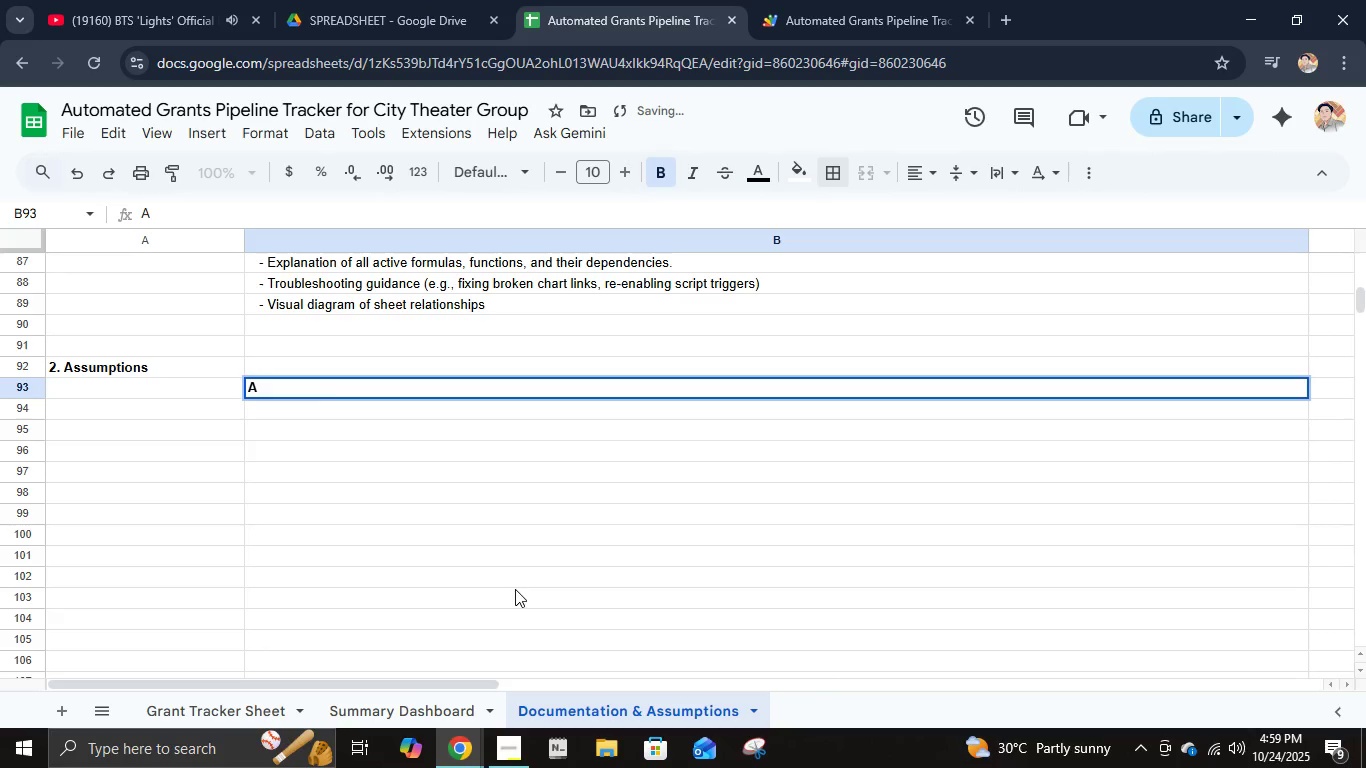 
key(Backspace)
type(a. User Capabiliyt)
key(Backspace)
key(Backspace)
type(ty AS)
 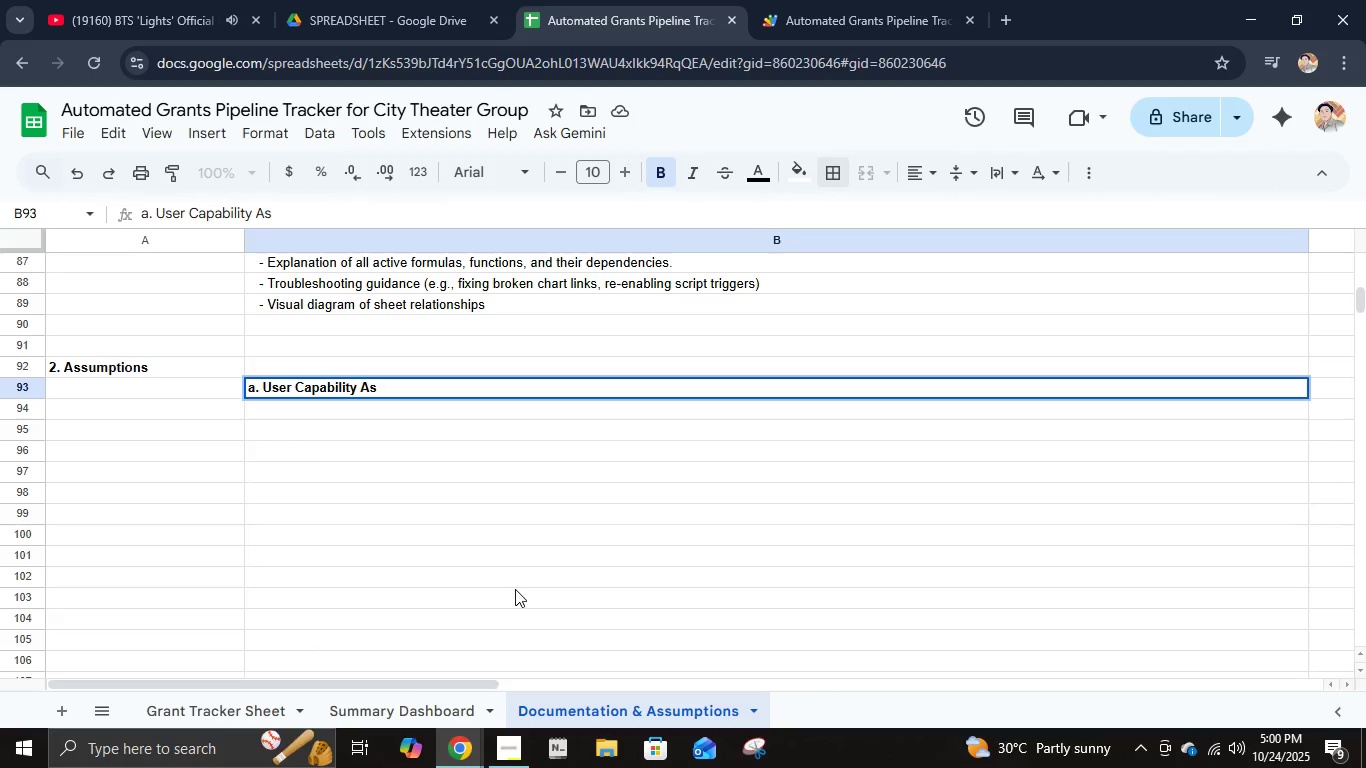 
type(sumption:)
 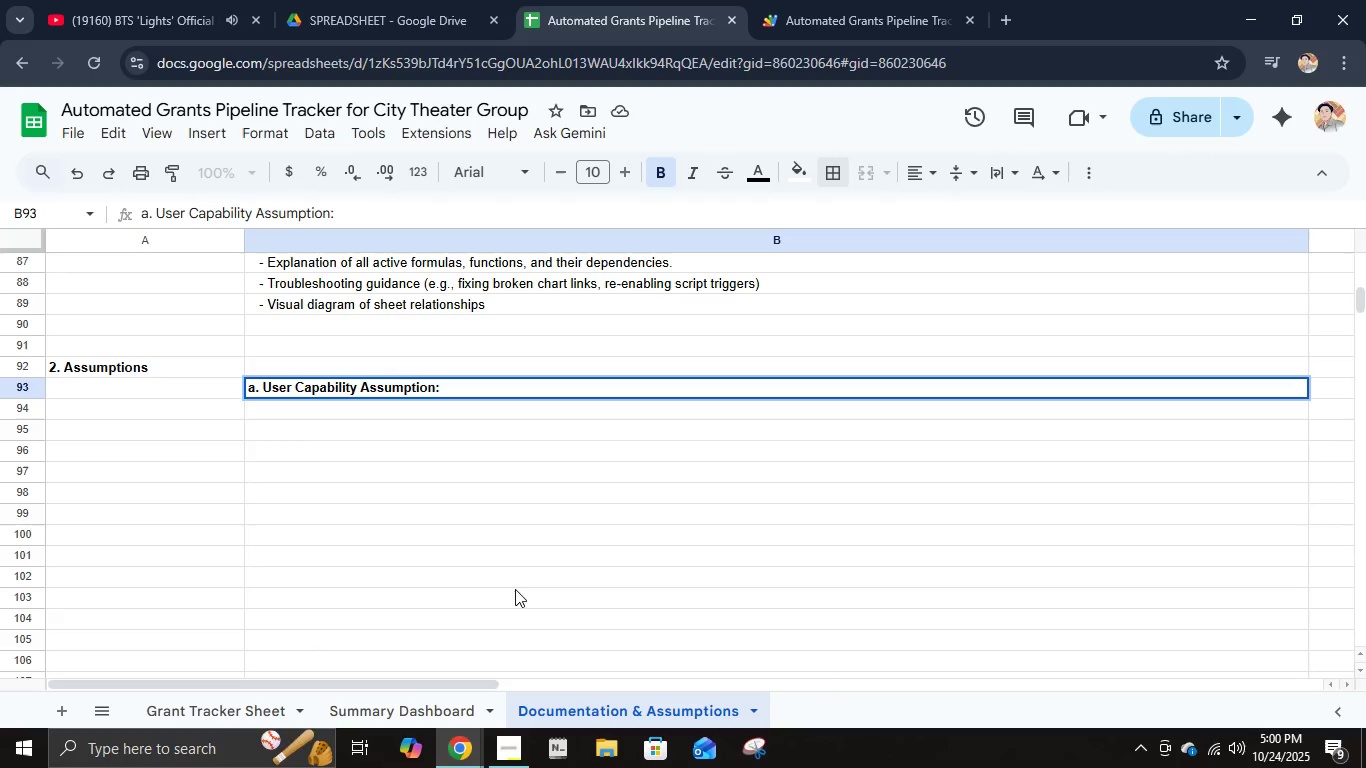 
key(Shift+Enter)
 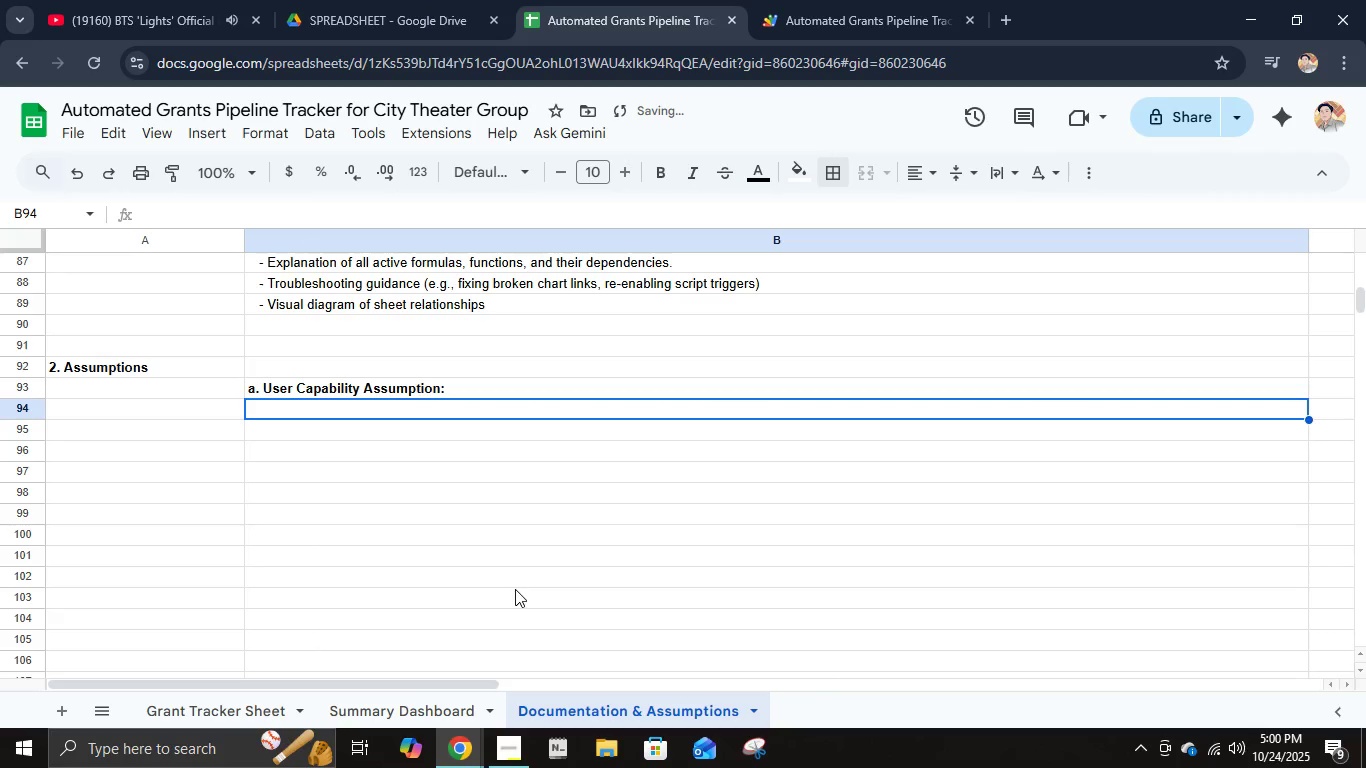 
type(All users posses basic Google Sheets knowledge (e.g., entering data, using f)
key(Backspace)
type(dropdown l)
key(Backspace)
key(Backspace)
type(s )
key(Backspace)
type(, a)
key(Backspace)
type(viewing dashboards,)
key(Backspace)
type(.))
key(Backspace)
key(Backspace)
type()>)
key(Backspace)
type(l)
key(Backspace)
type(.)
 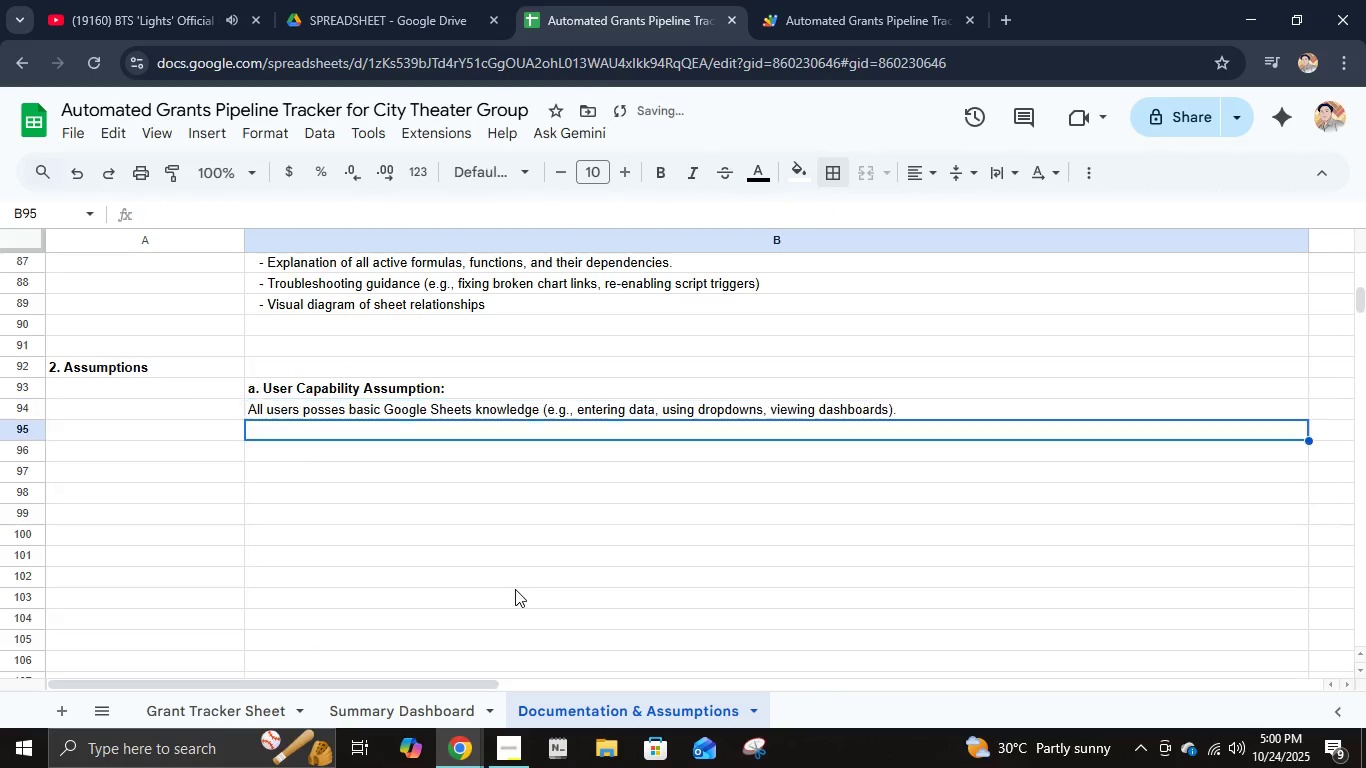 
 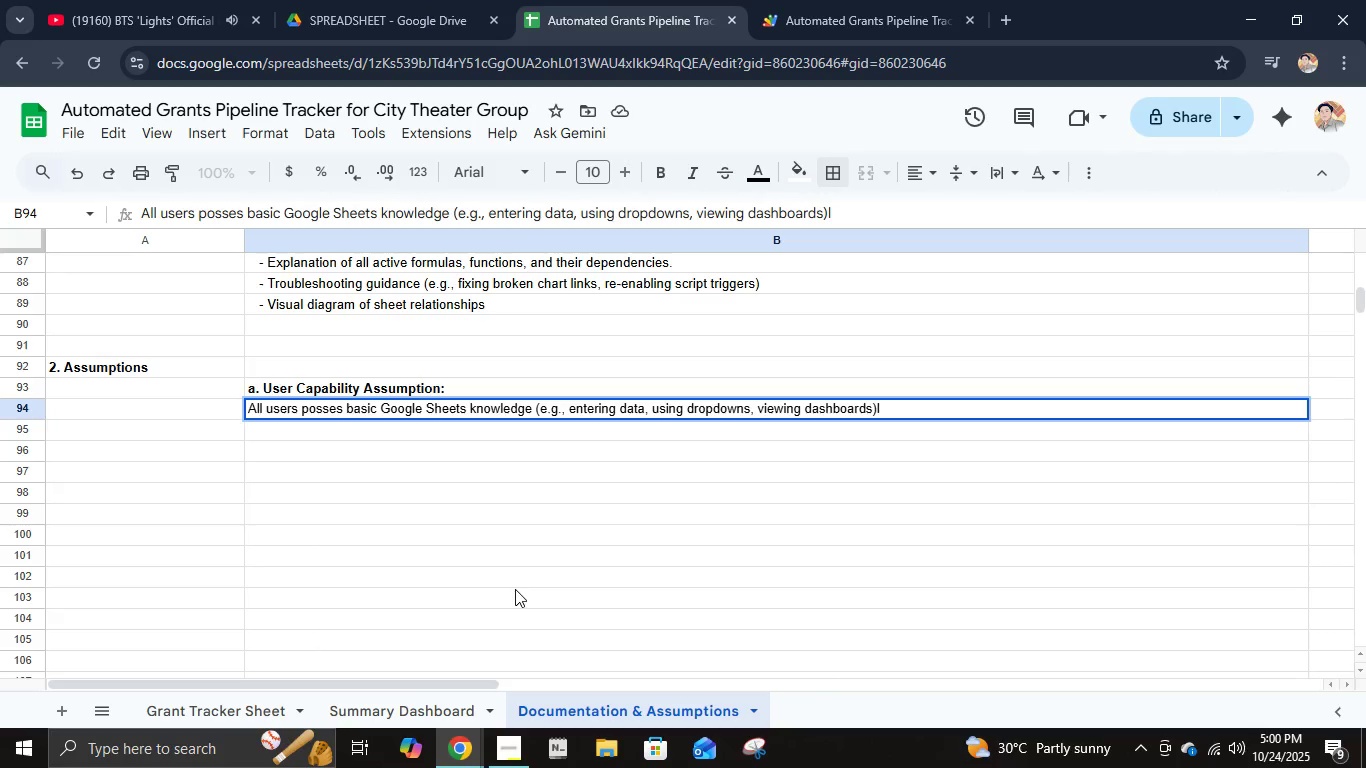 
key(Enter)